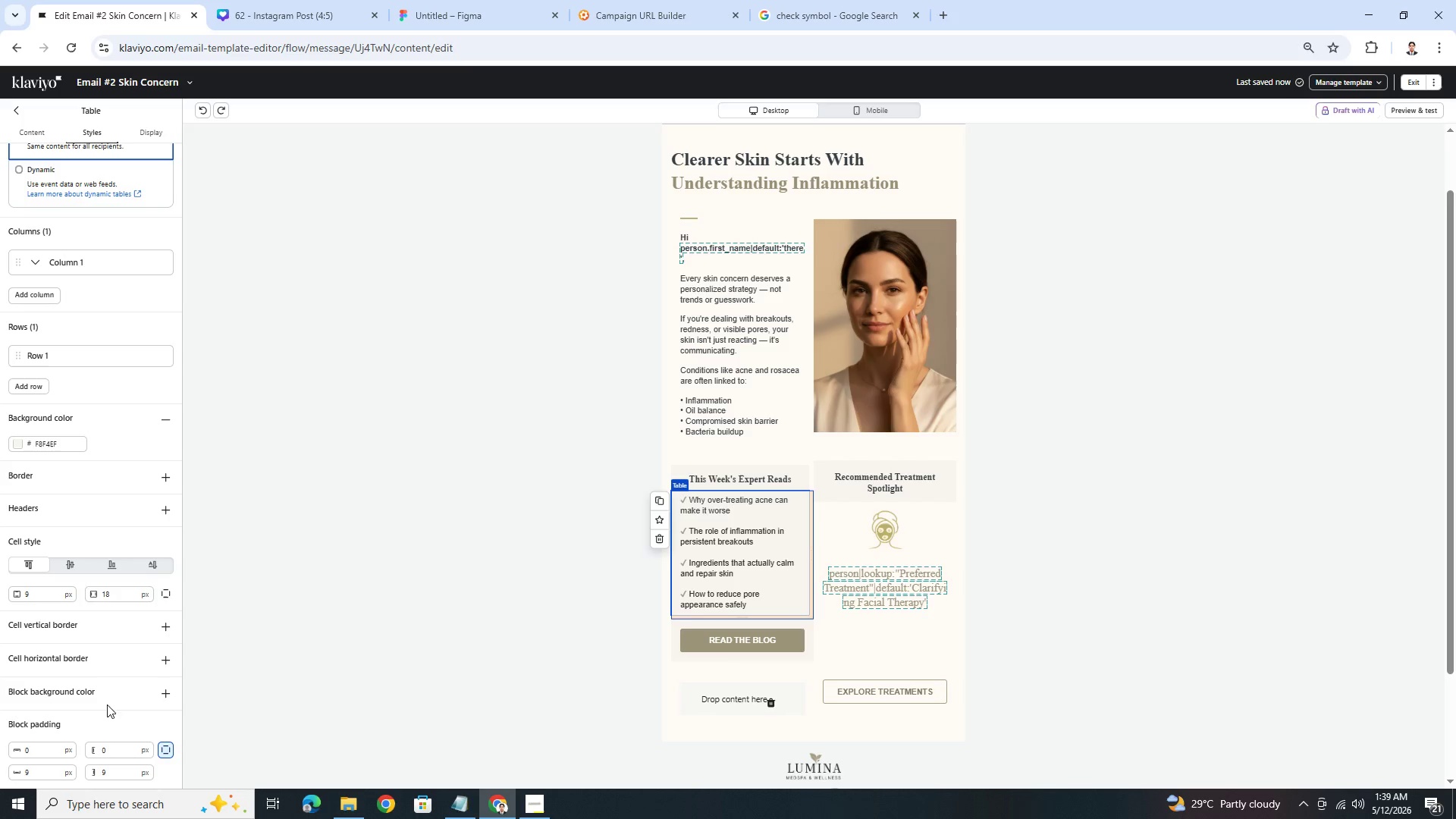 
double_click([44, 777])
 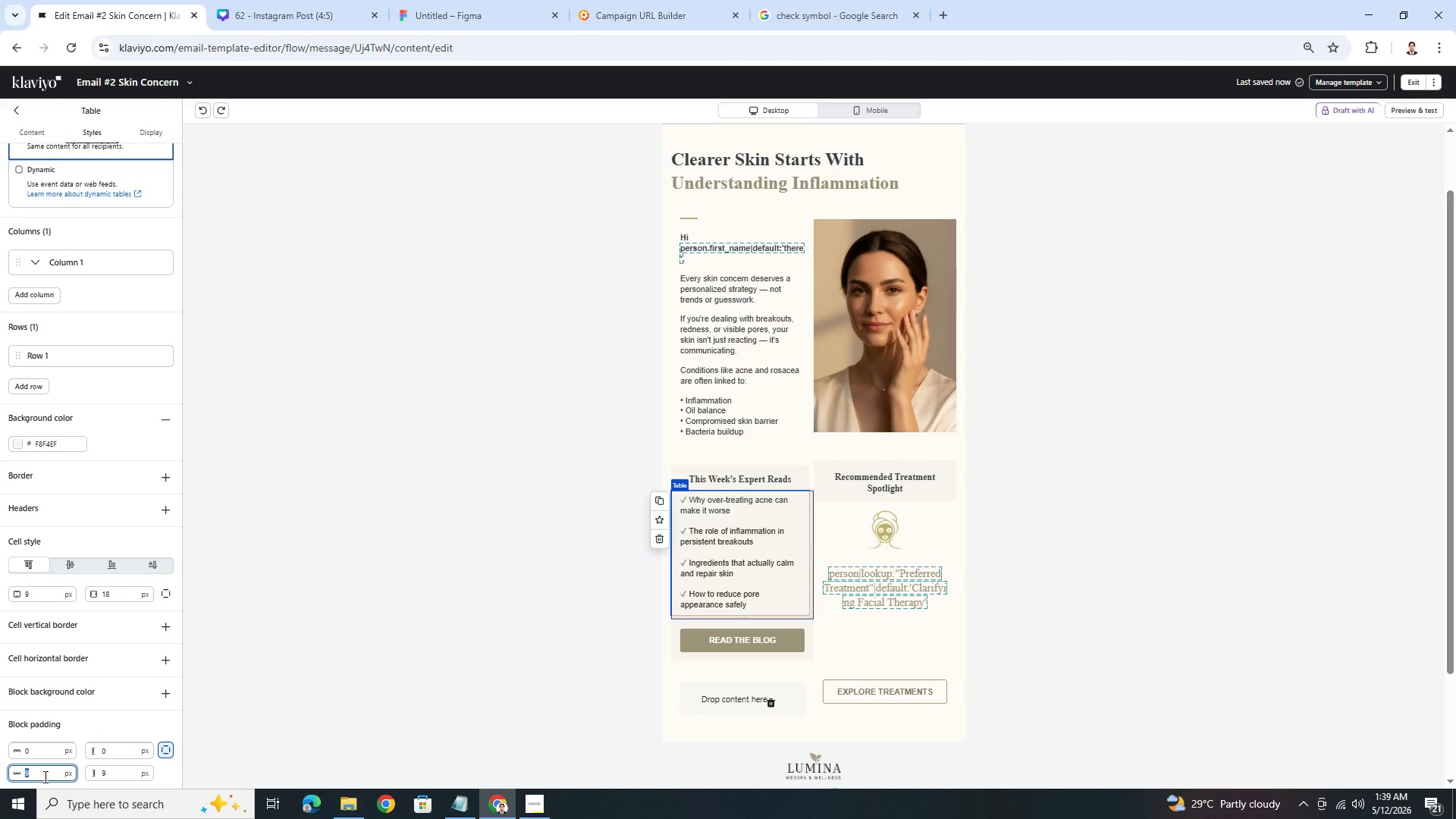 
key(Numpad0)
 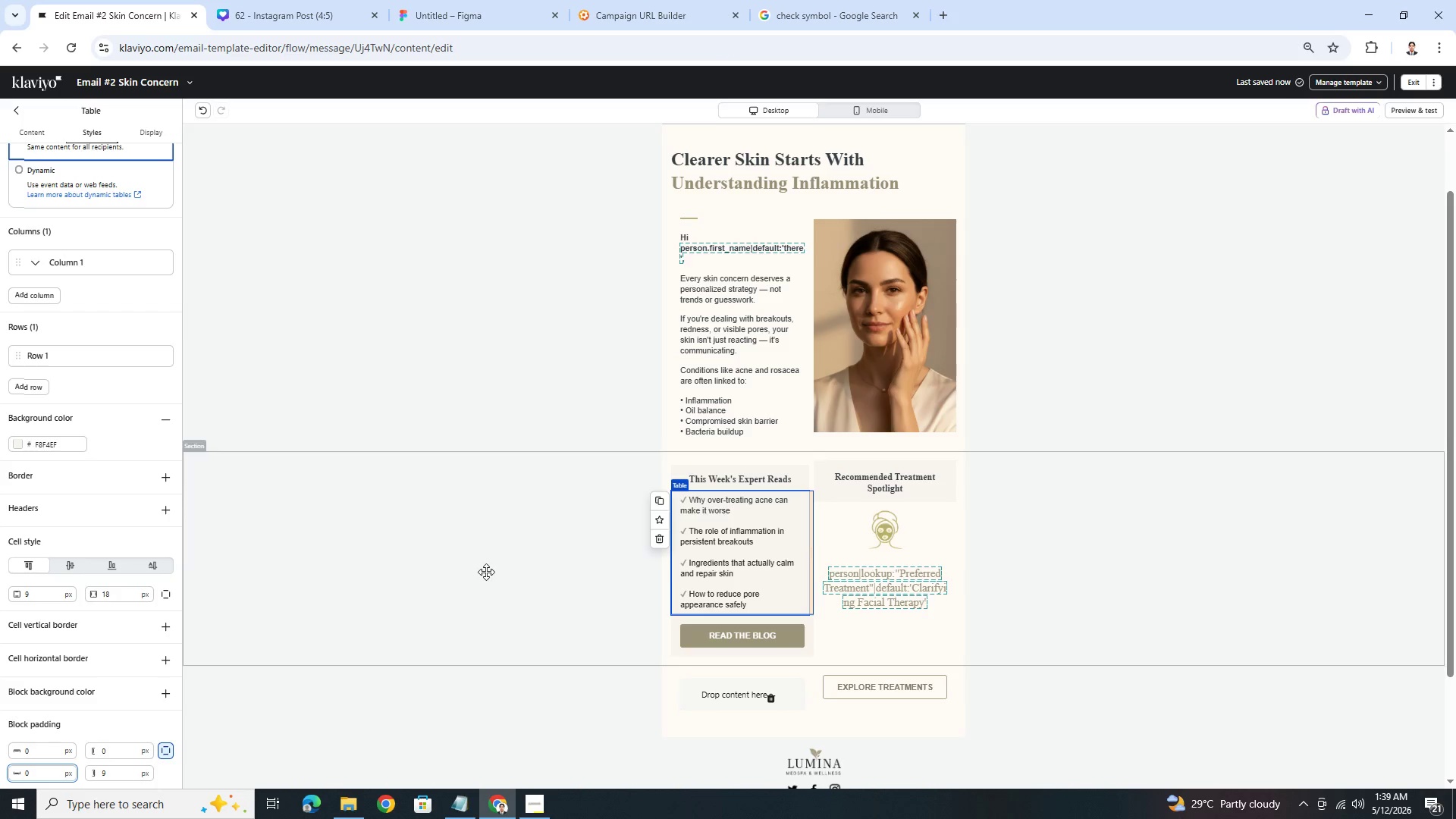 
left_click([705, 582])
 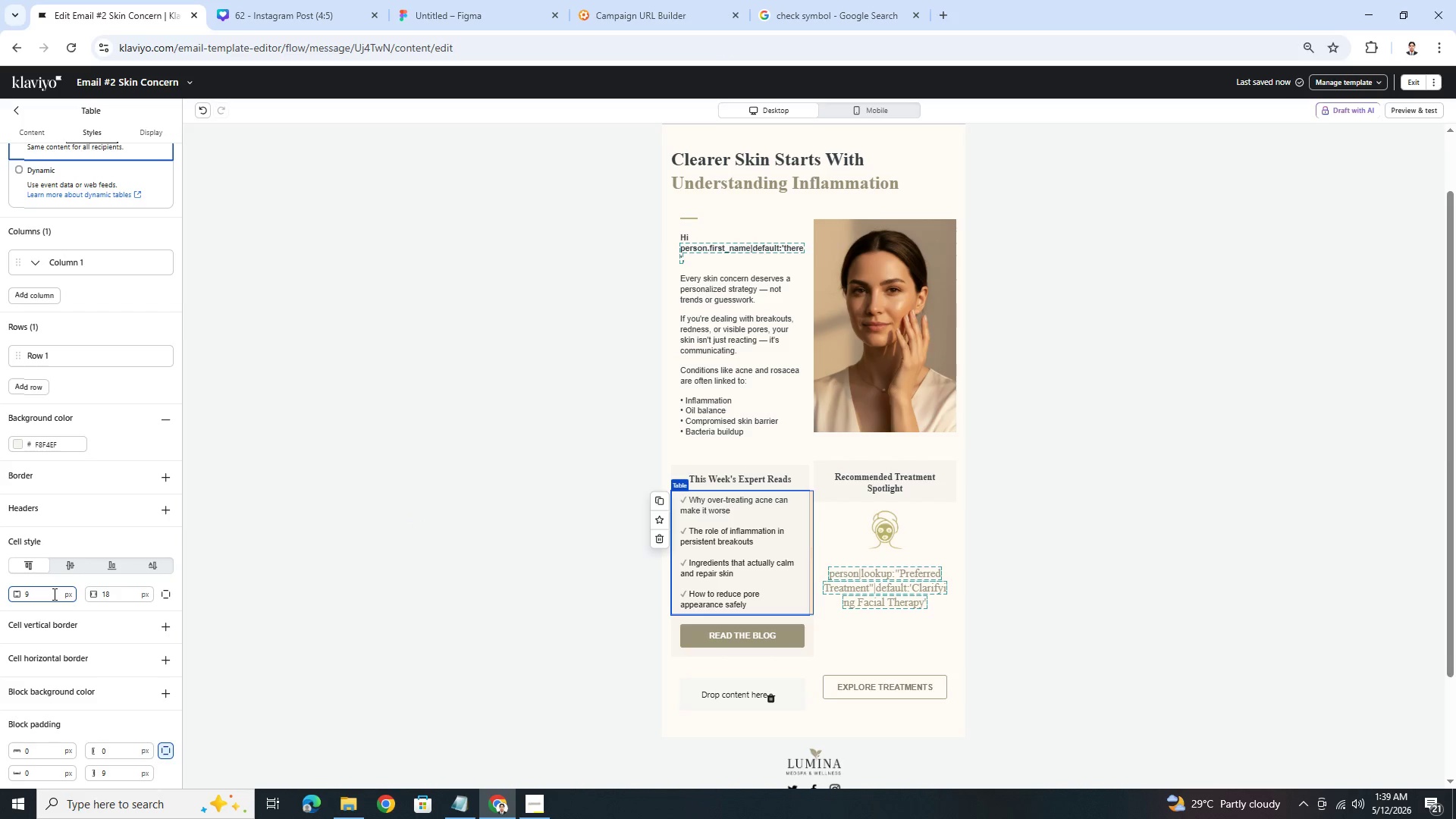 
left_click([165, 596])
 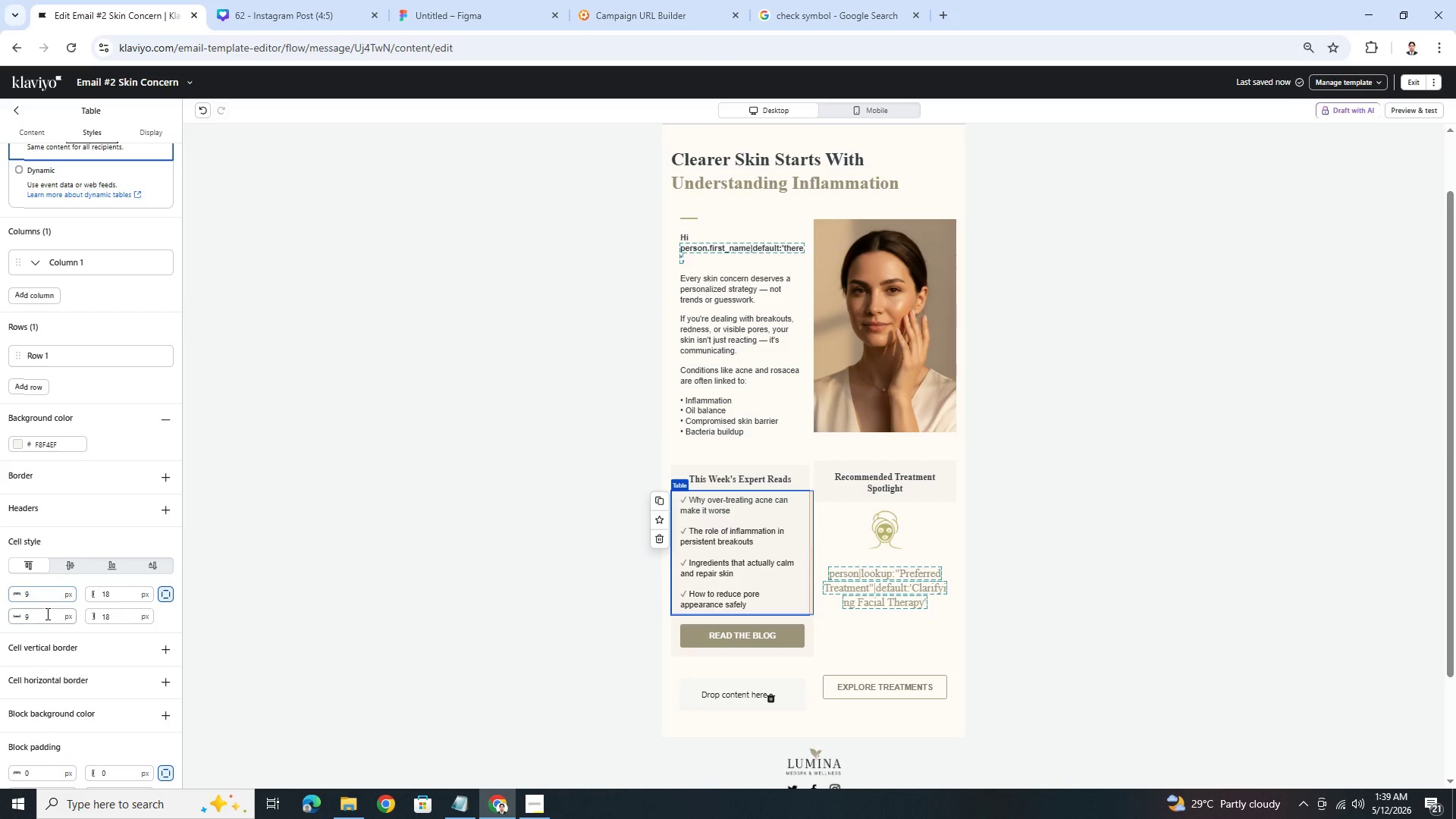 
double_click([46, 615])
 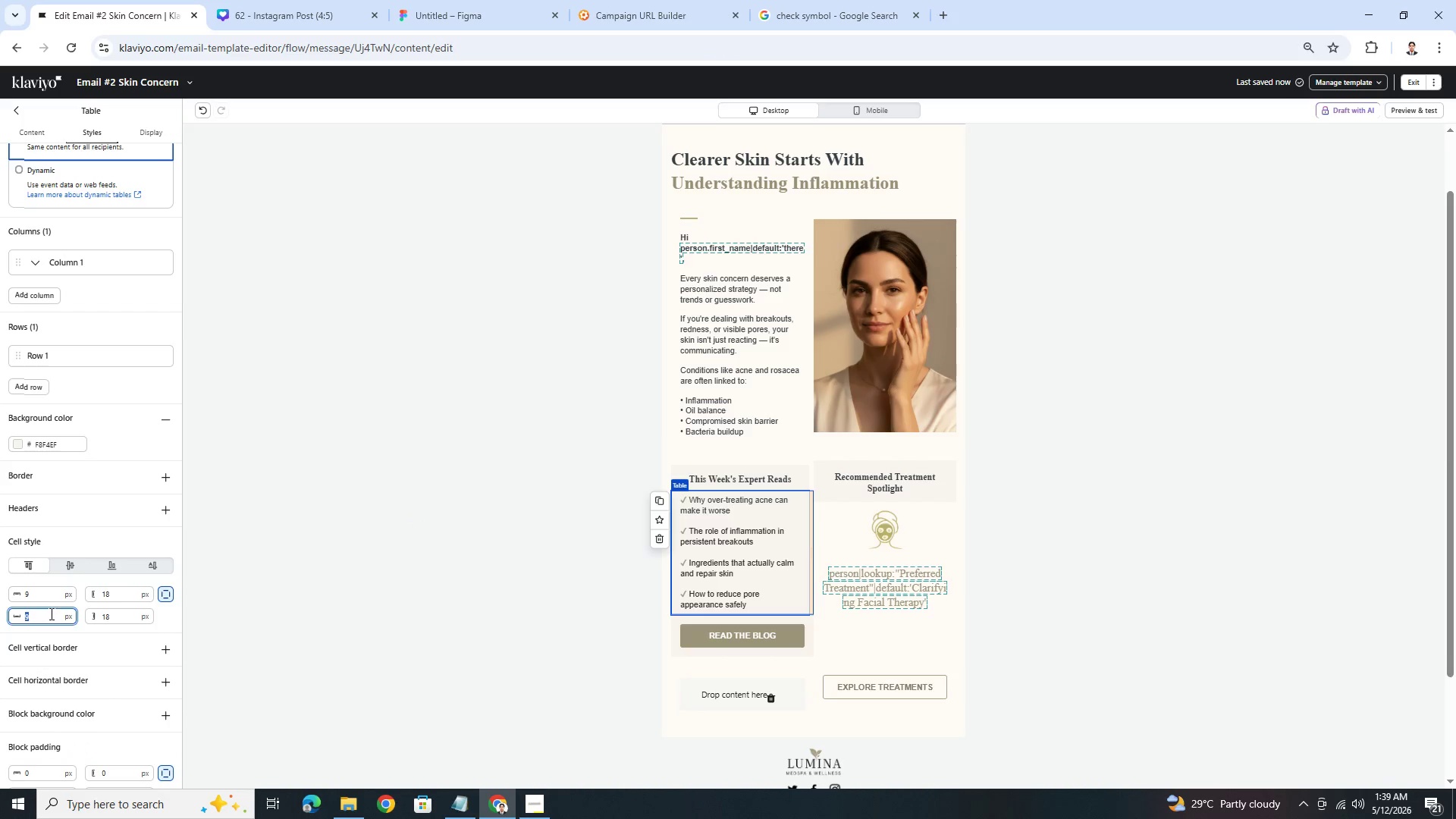 
key(Numpad1)
 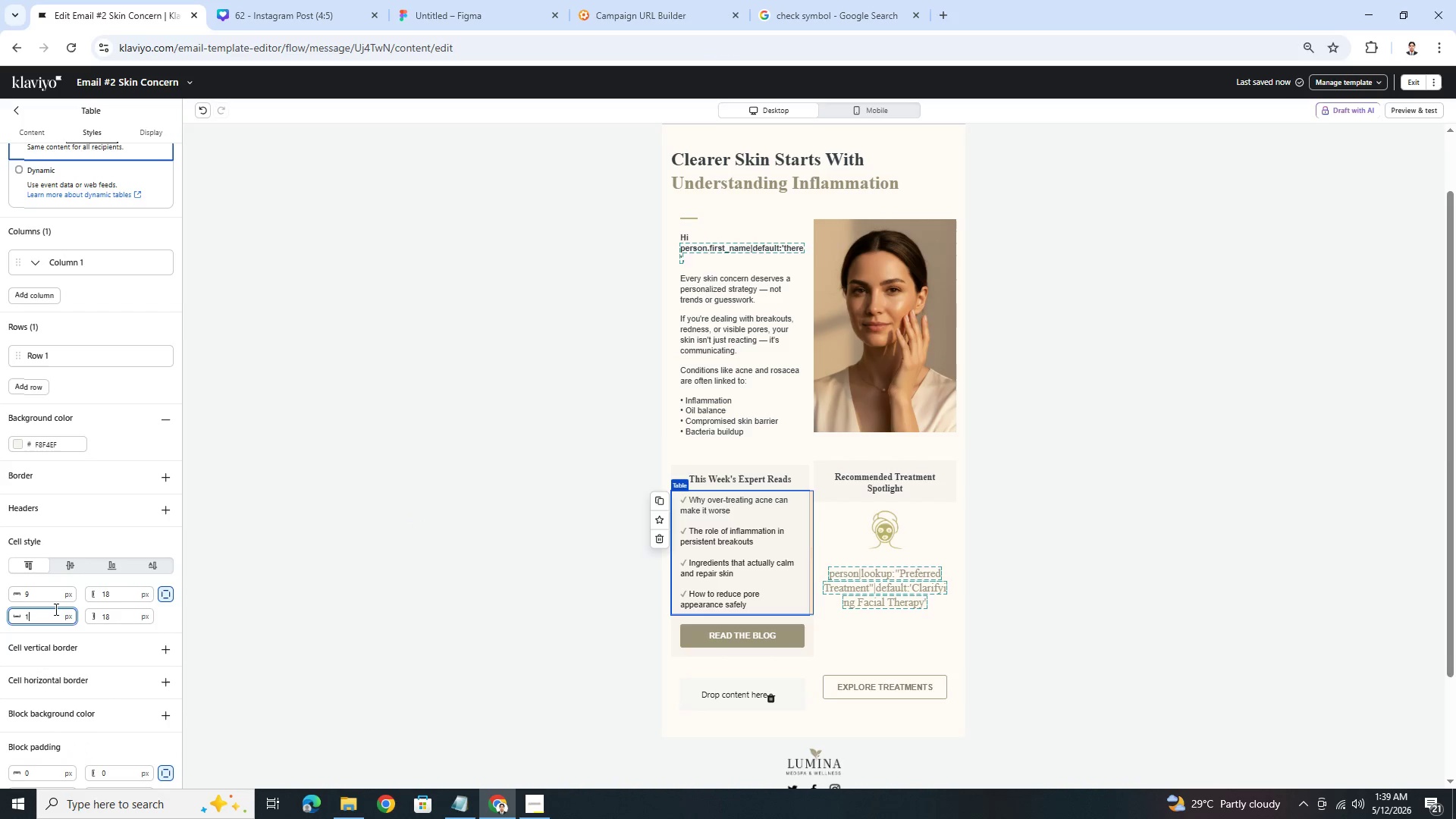 
key(Numpad8)
 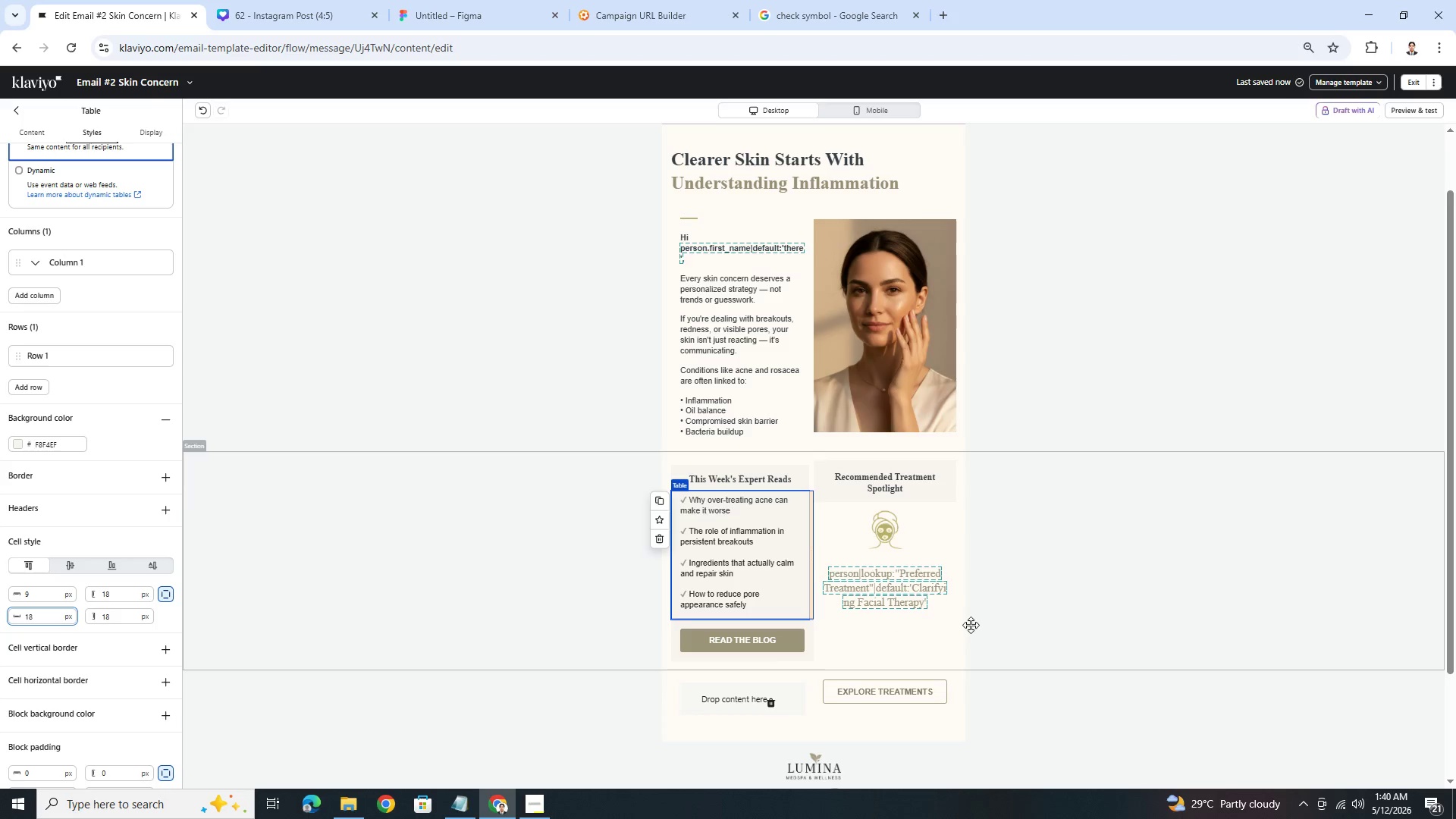 
left_click([1076, 639])
 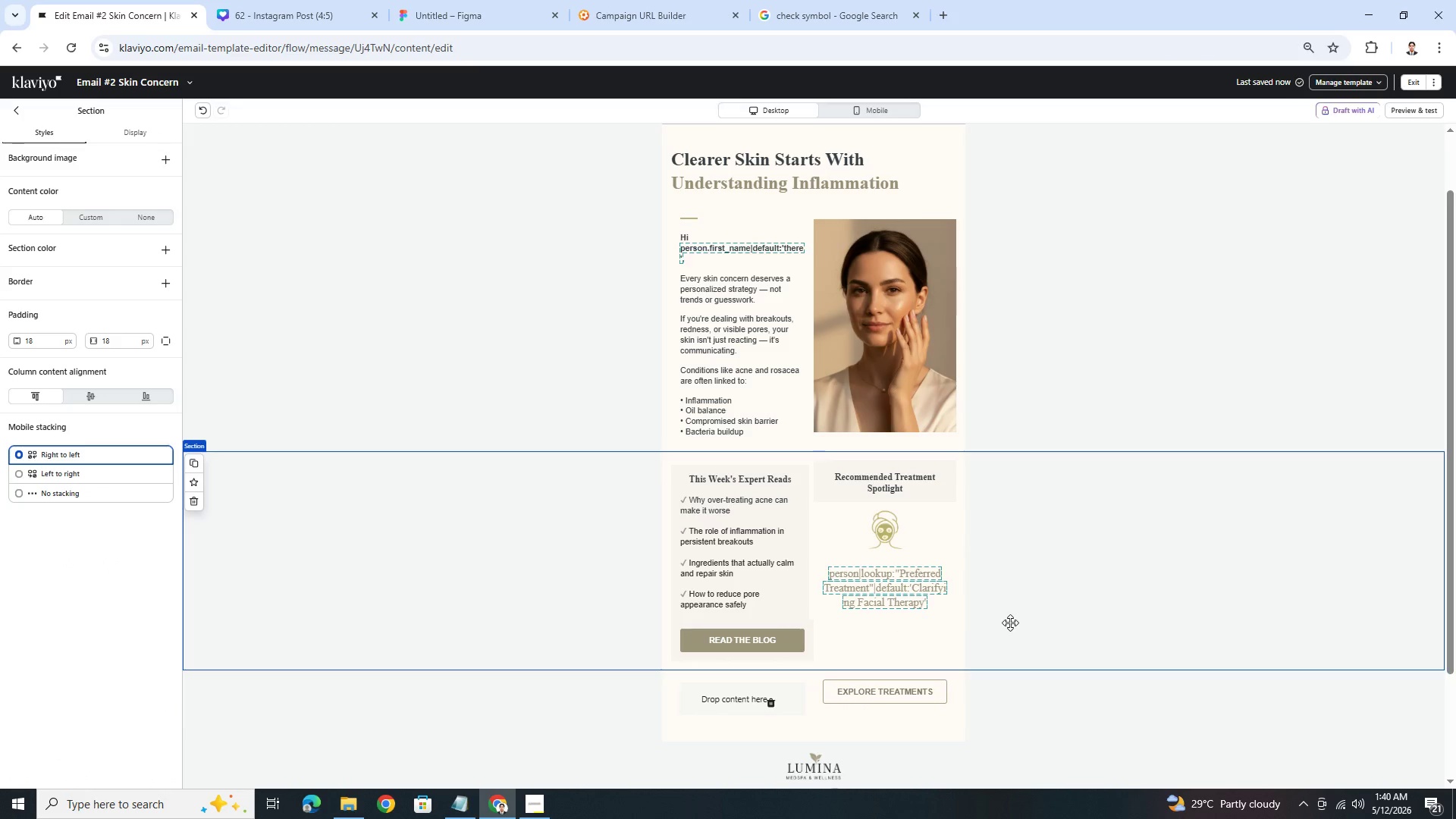 
left_click([791, 632])
 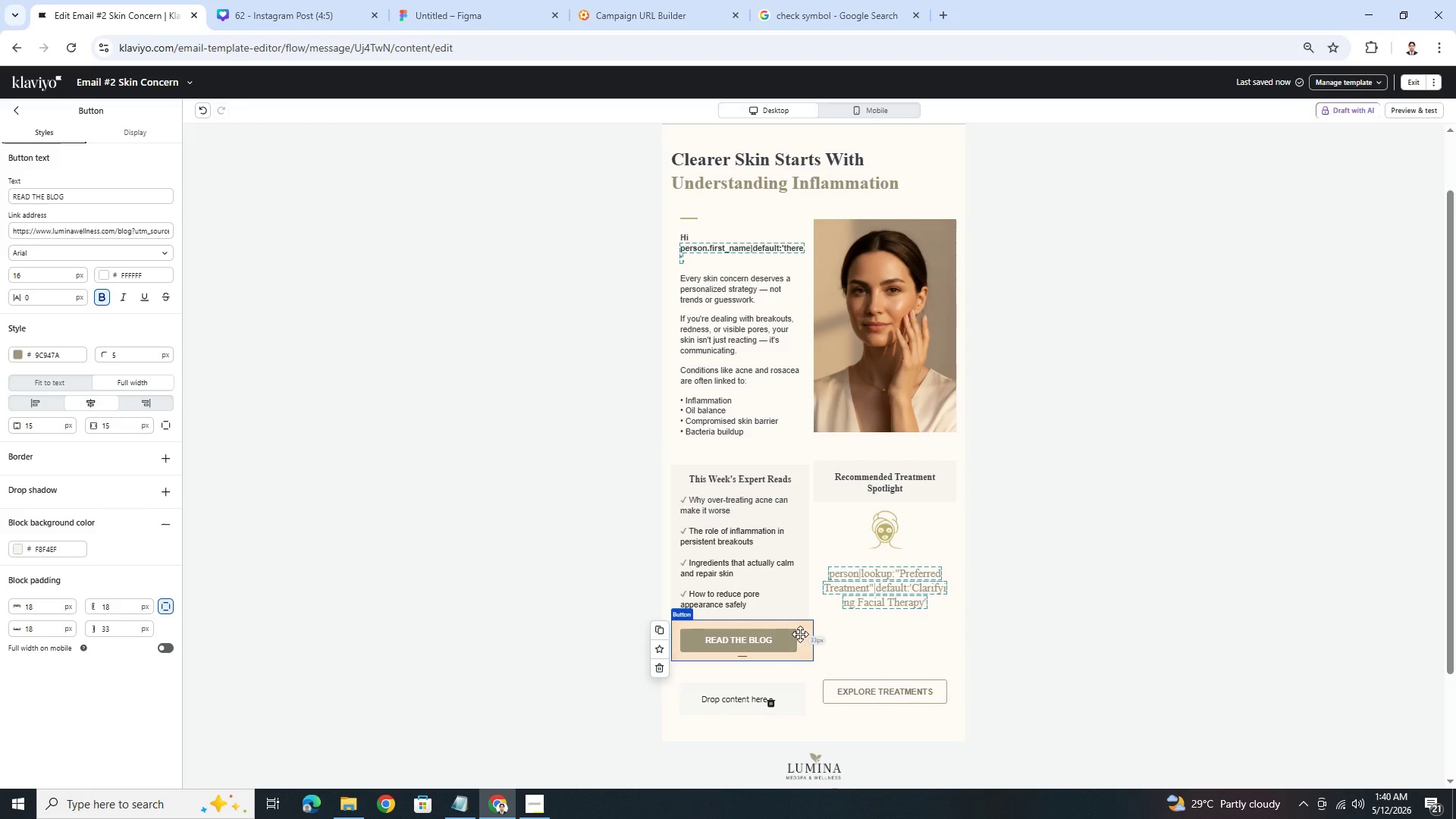 
wait(5.61)
 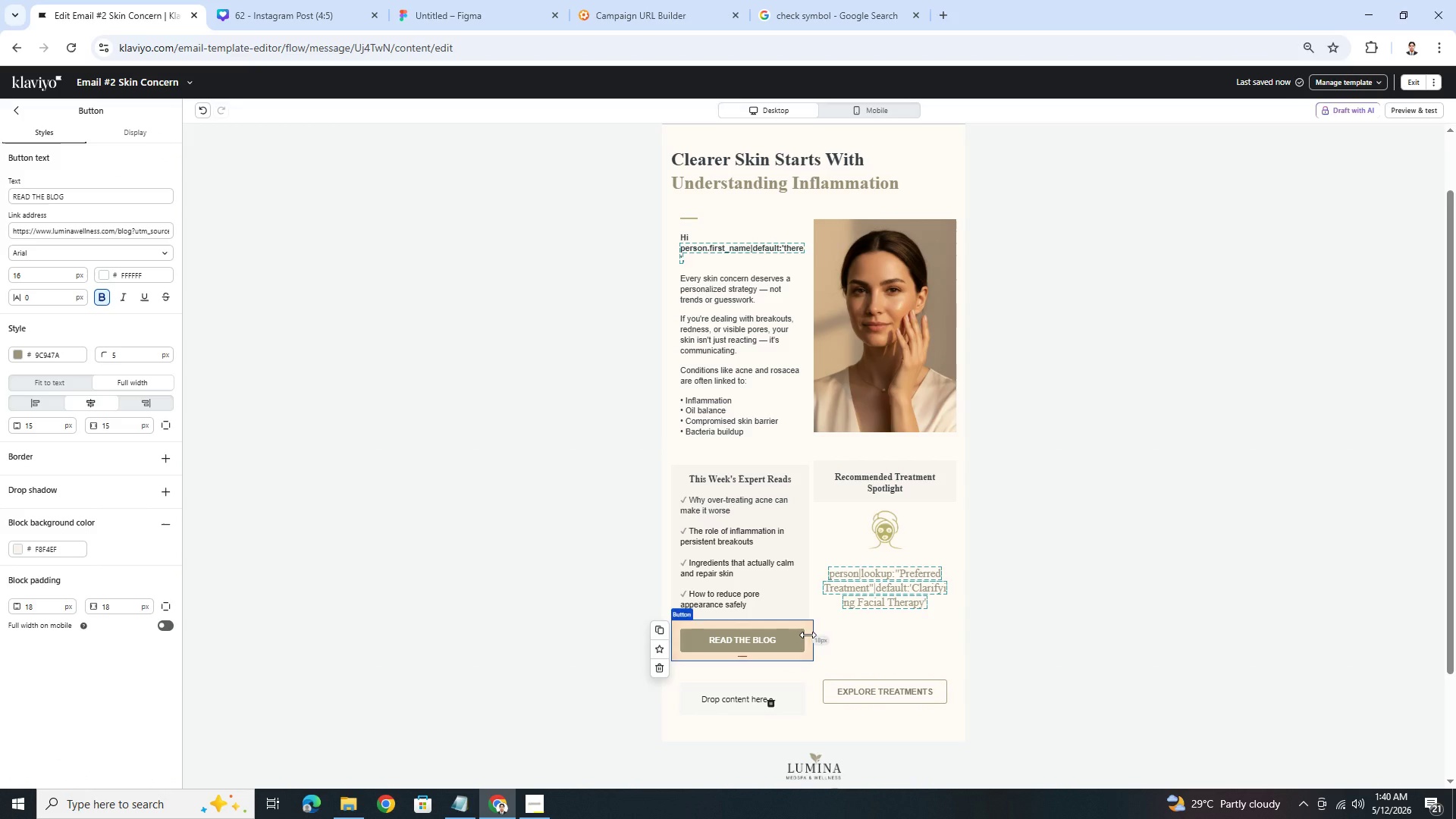 
left_click_drag(start_coordinate=[1009, 619], to_coordinate=[1034, 621])
 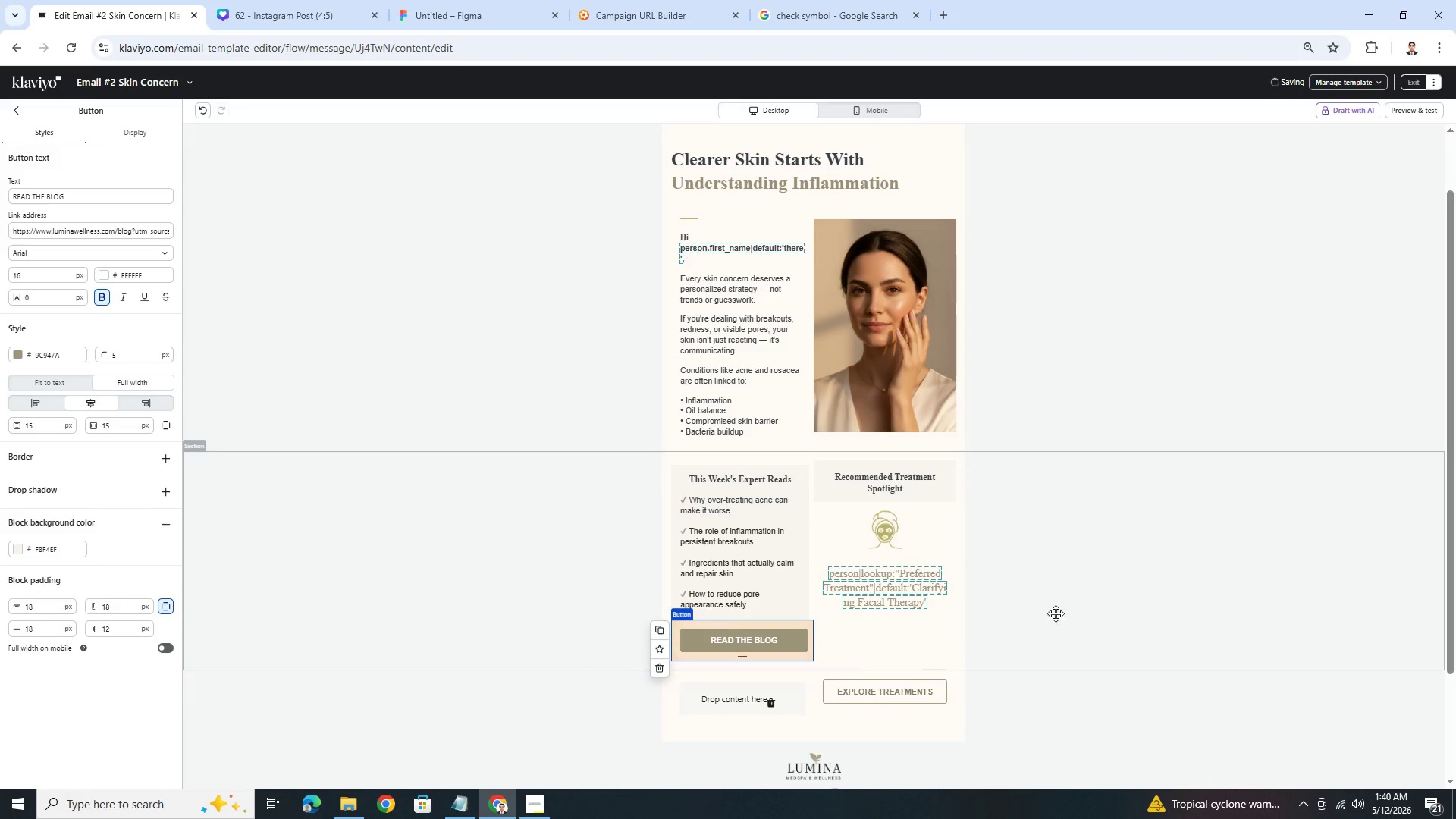 
left_click([1085, 607])
 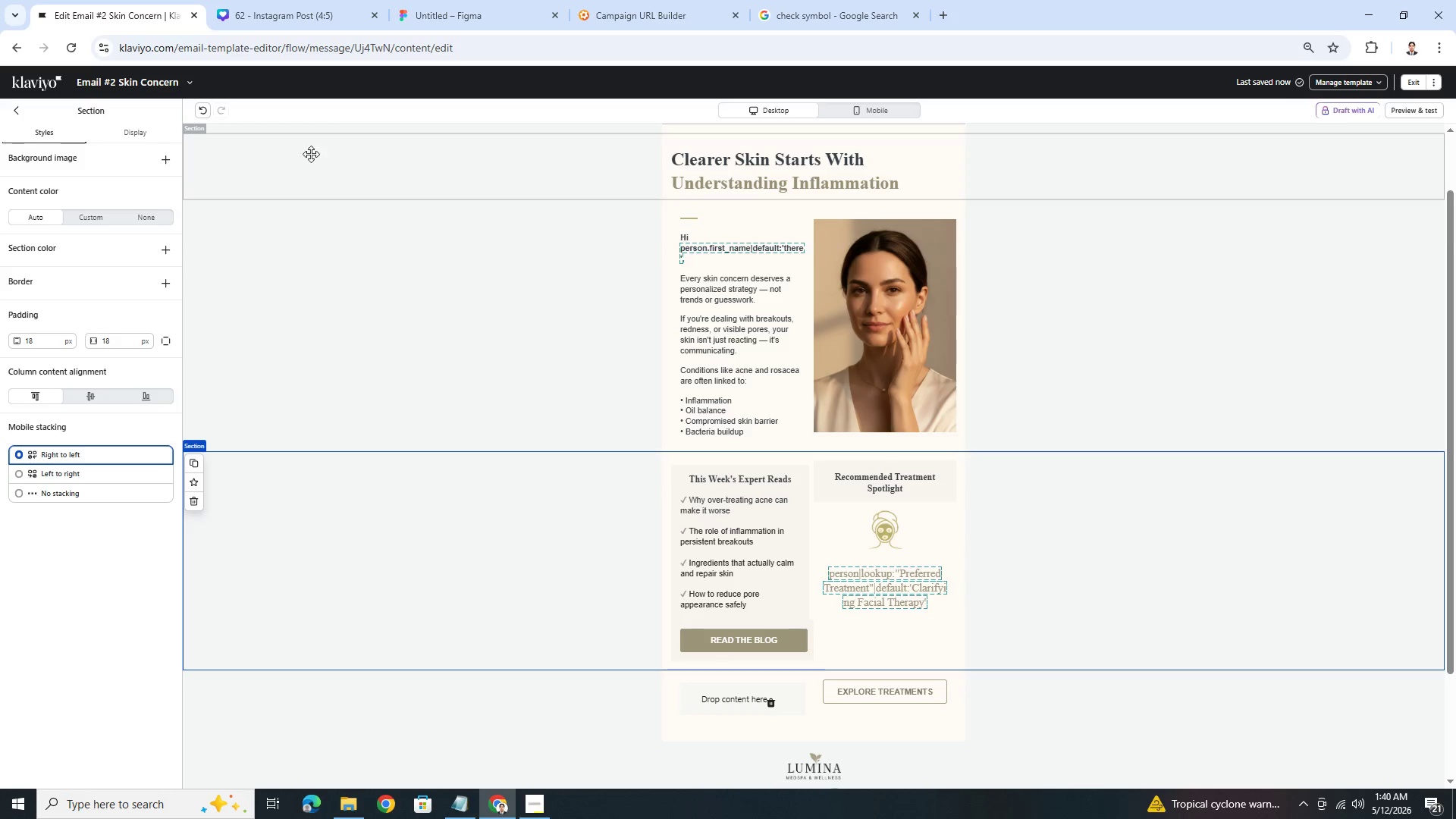 
left_click([207, 113])
 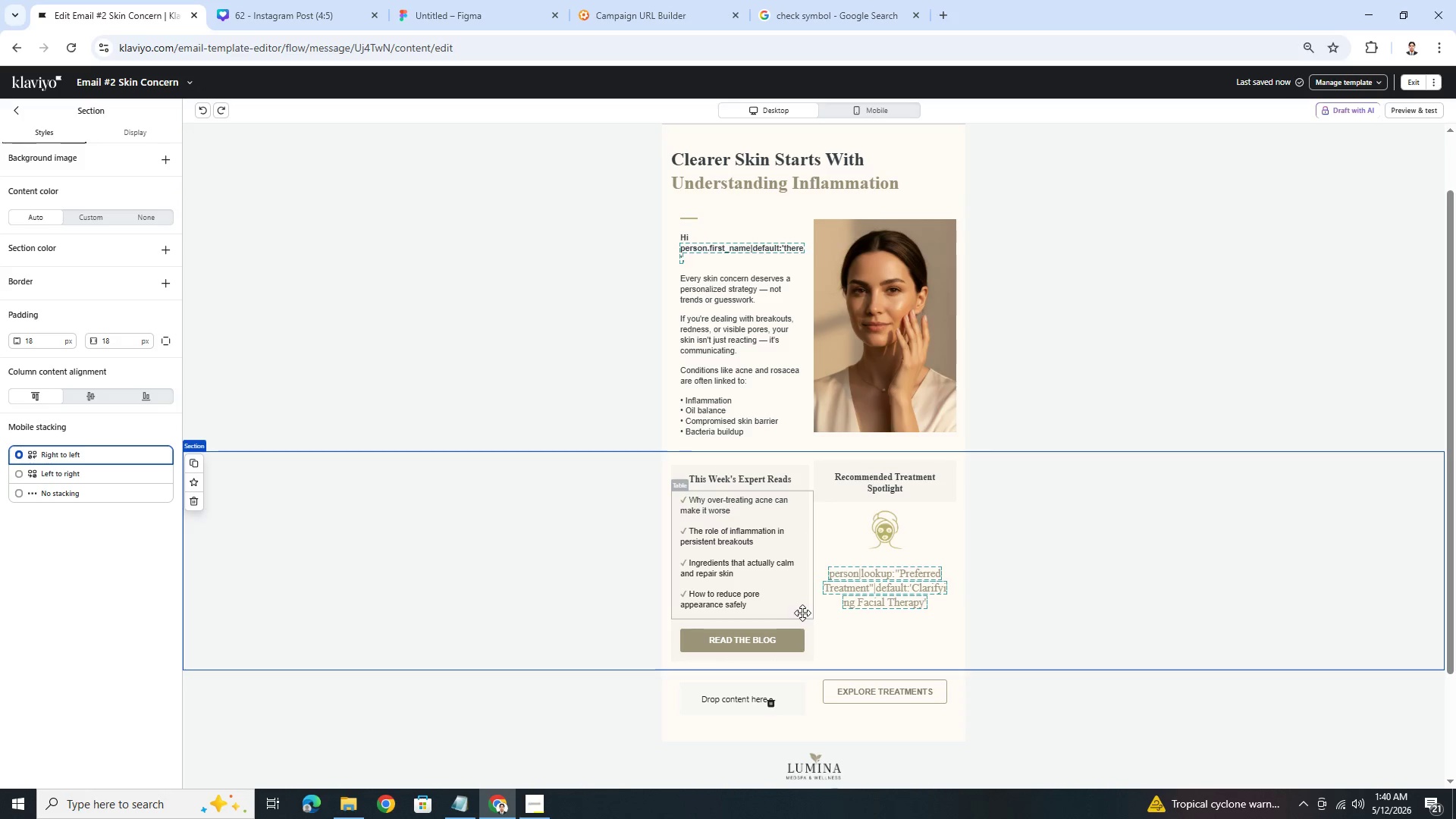 
left_click([807, 629])
 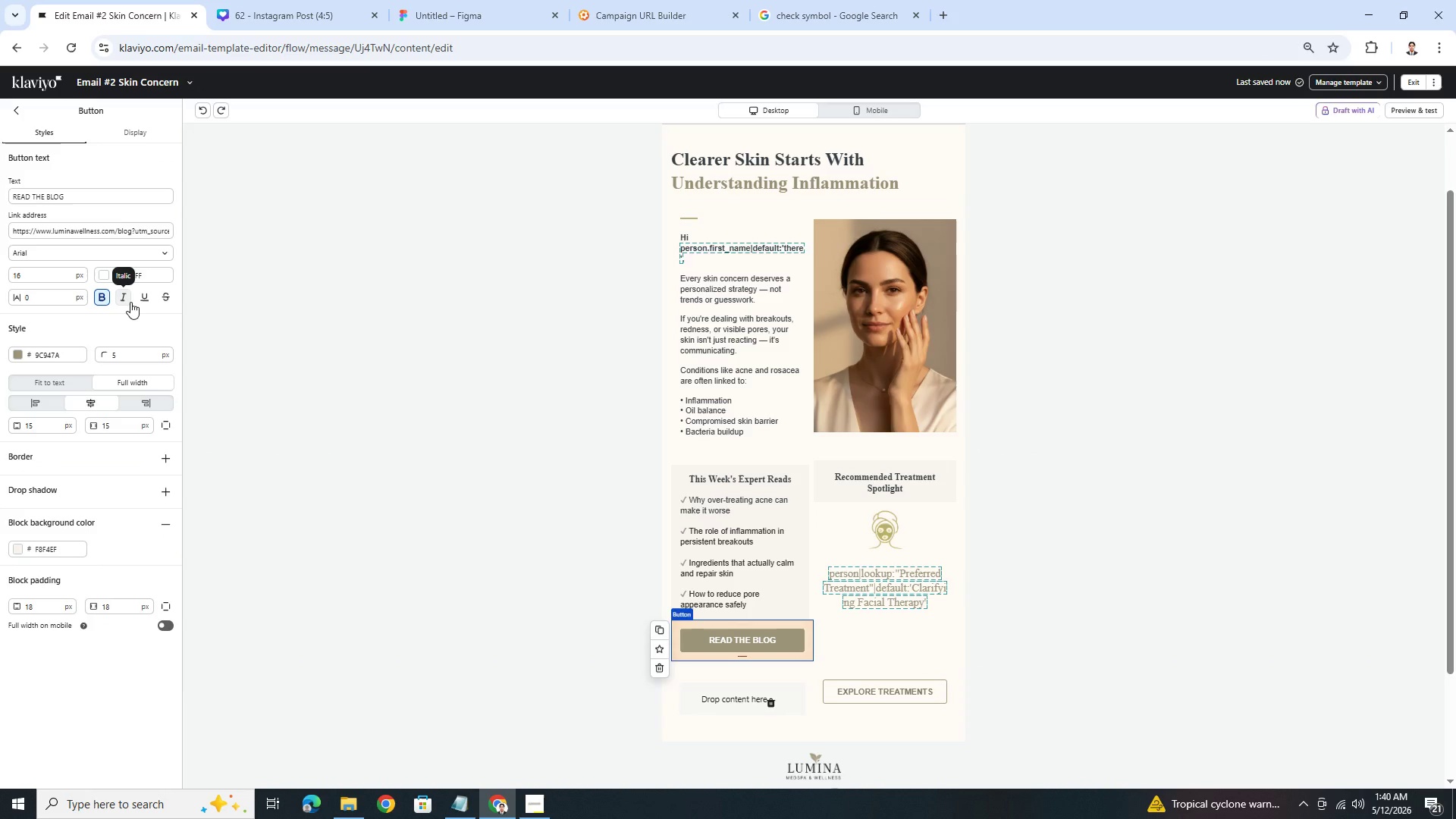 
wait(11.52)
 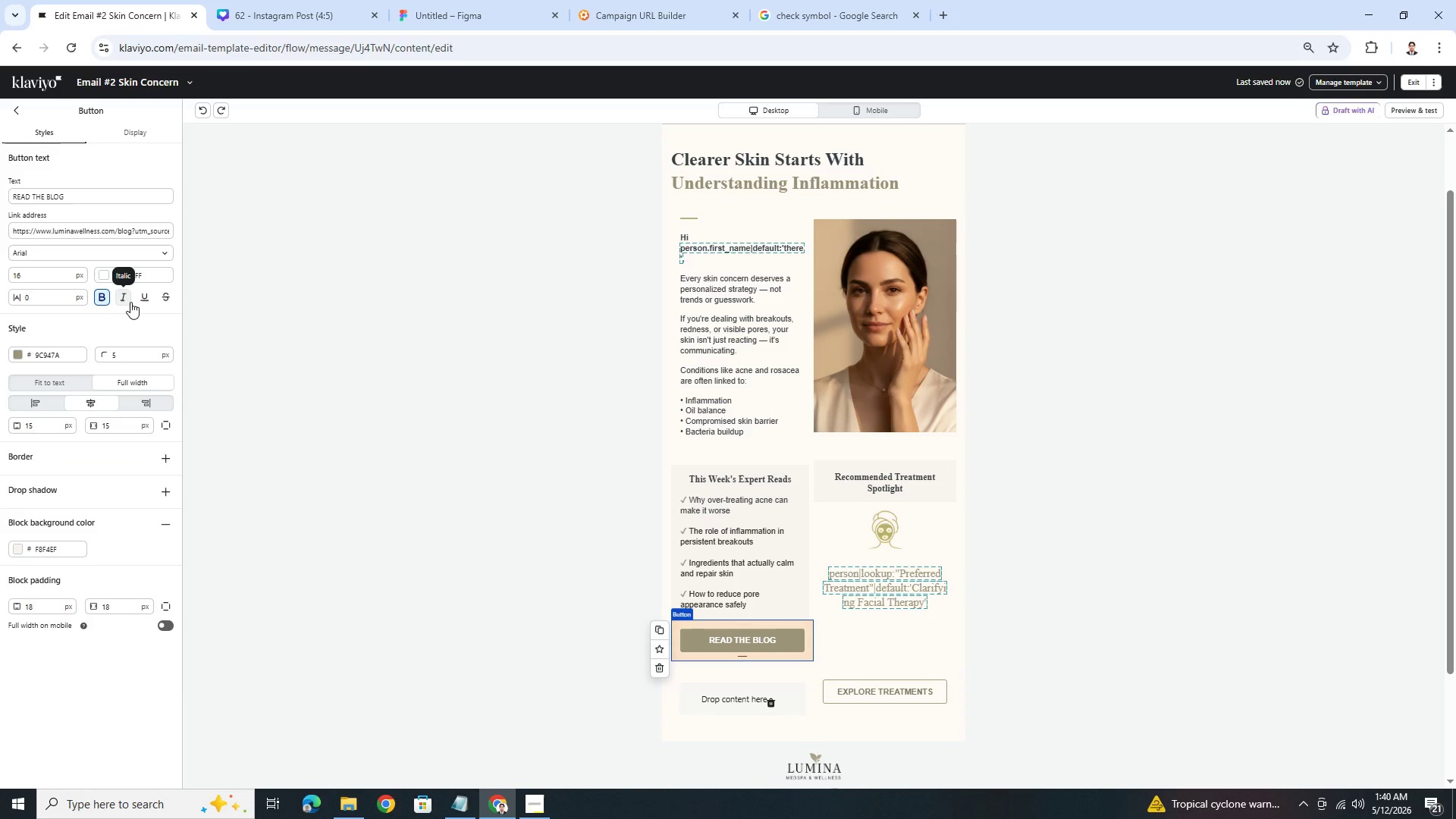 
double_click([129, 609])
 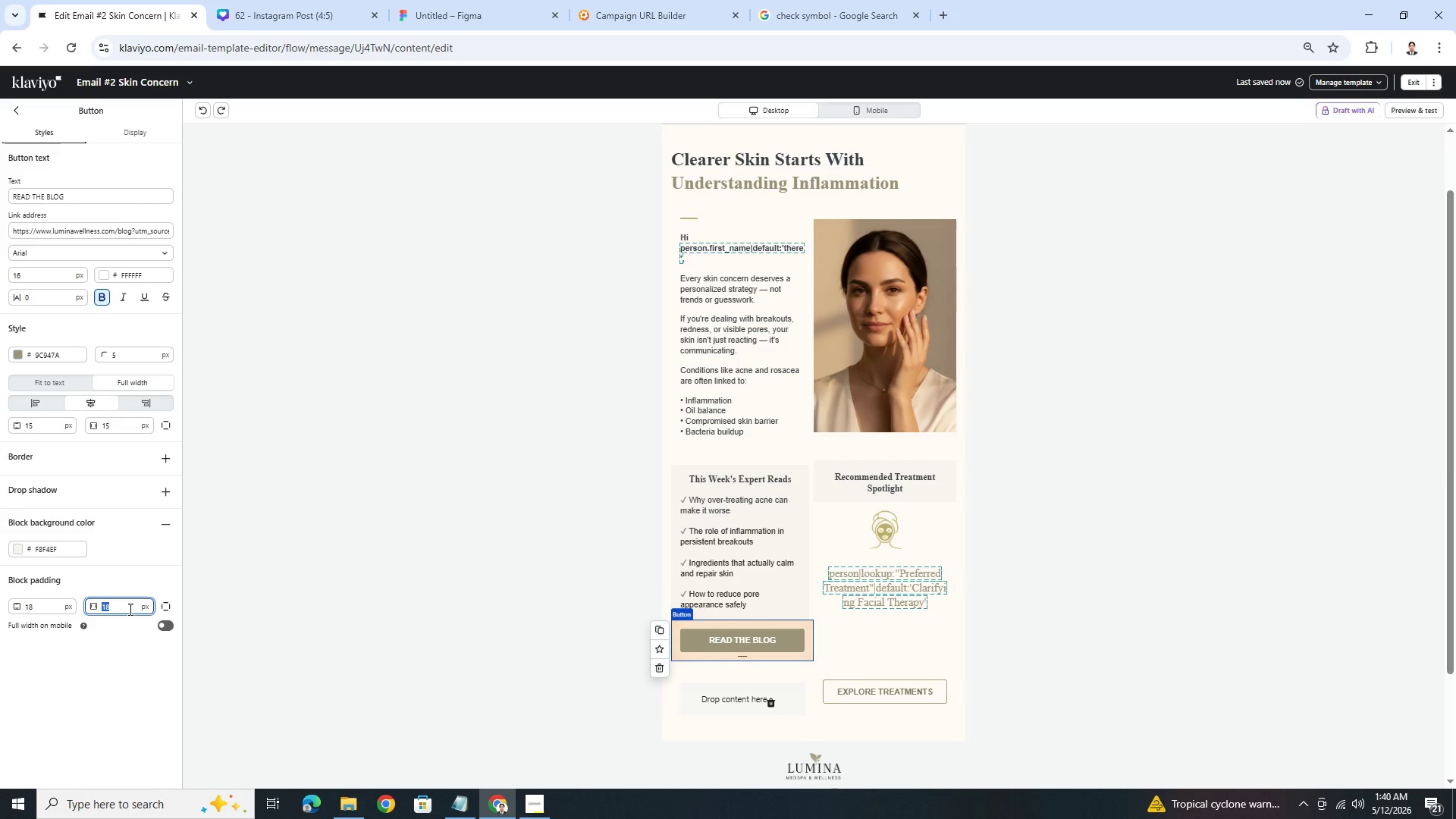 
key(Numpad2)
 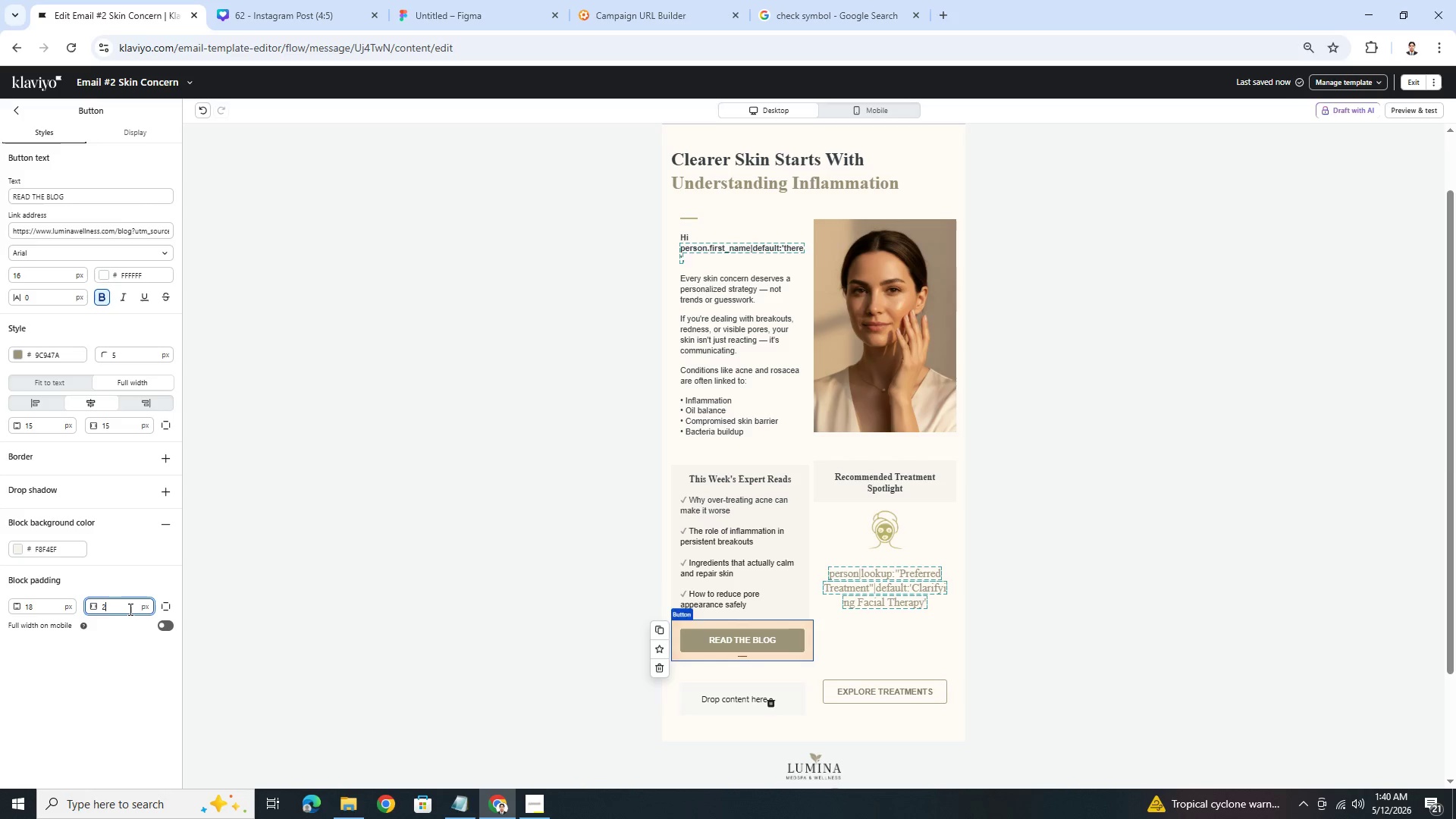 
key(Numpad8)
 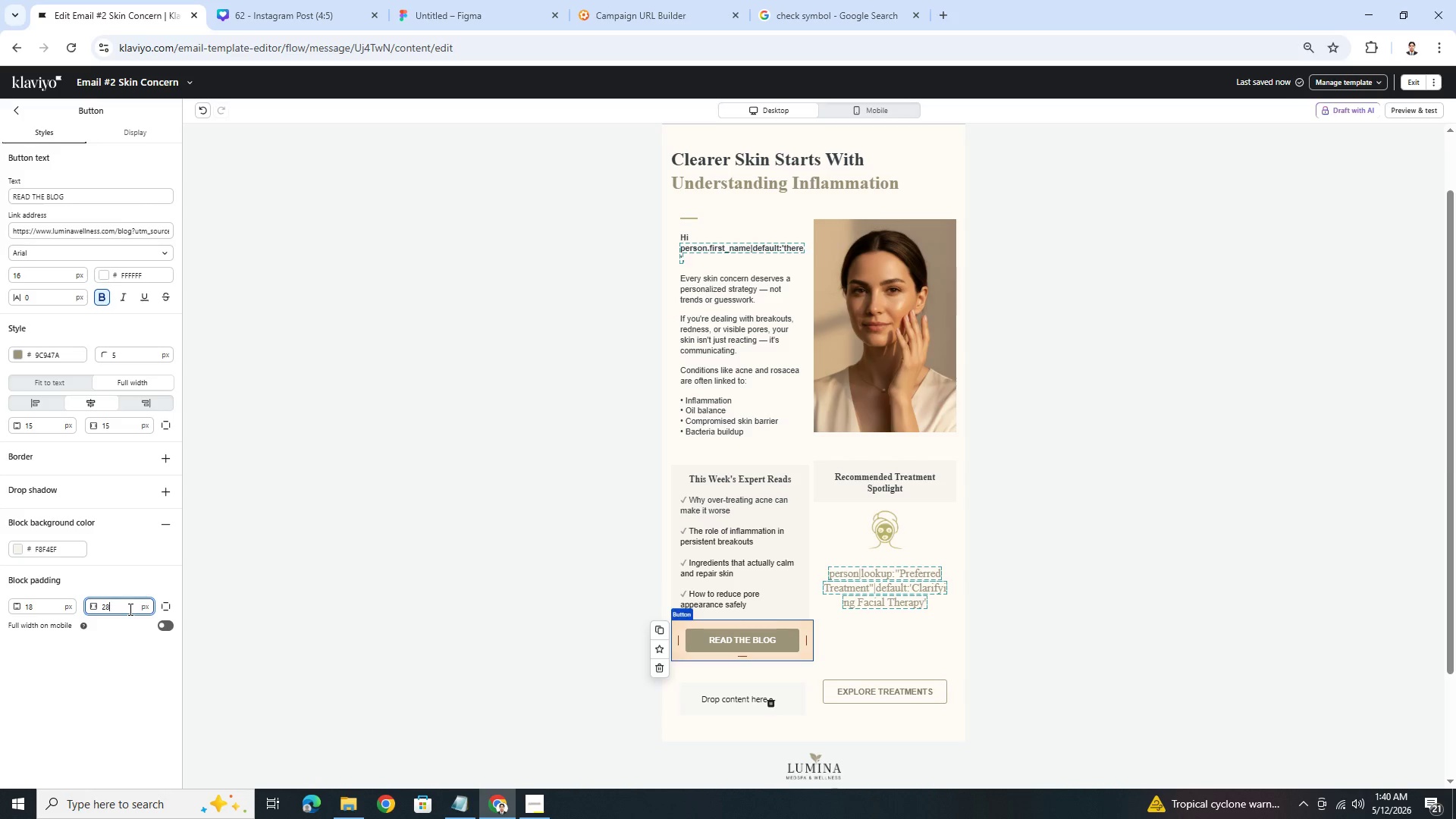 
left_click([1098, 632])
 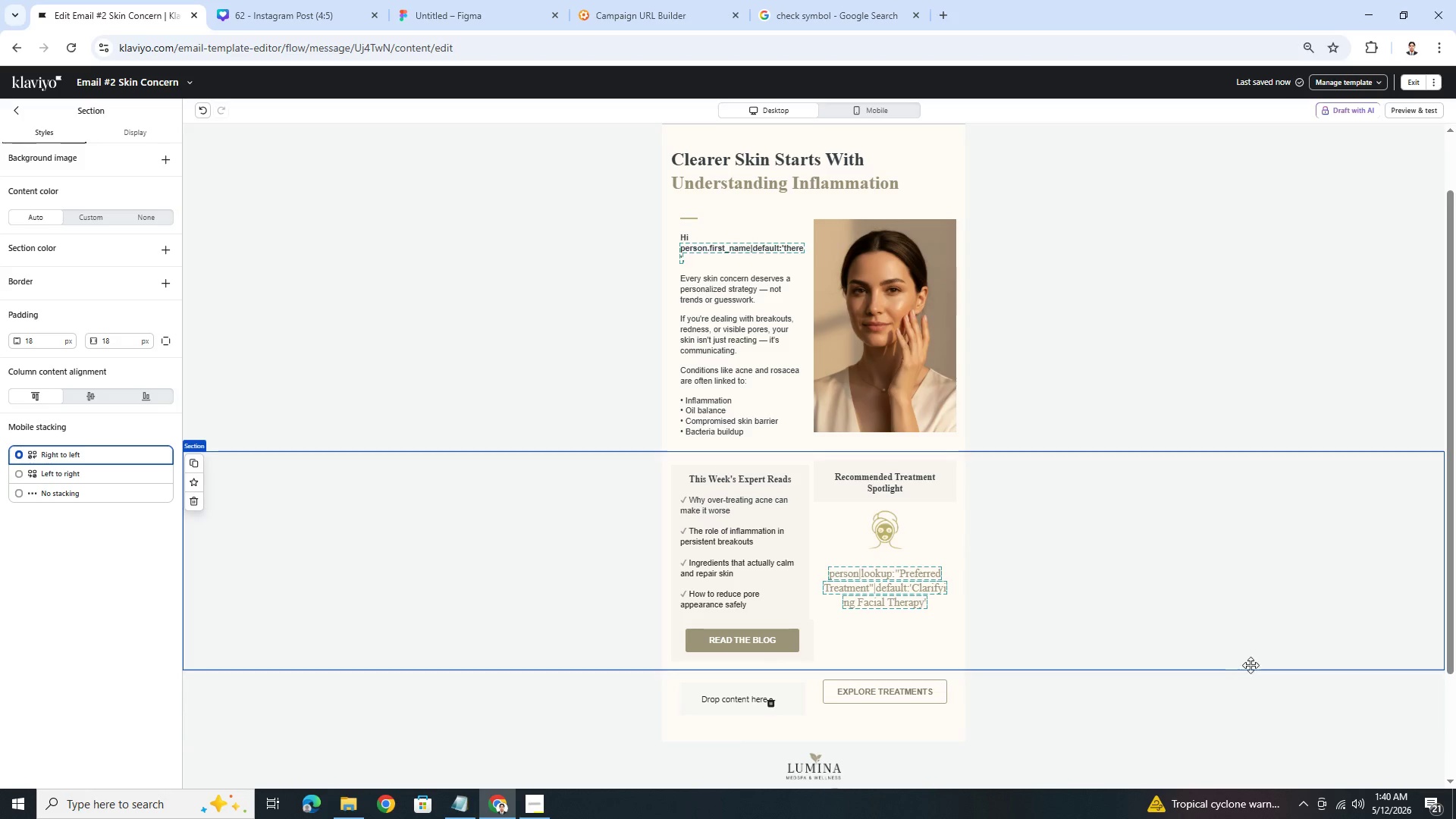 
wait(12.08)
 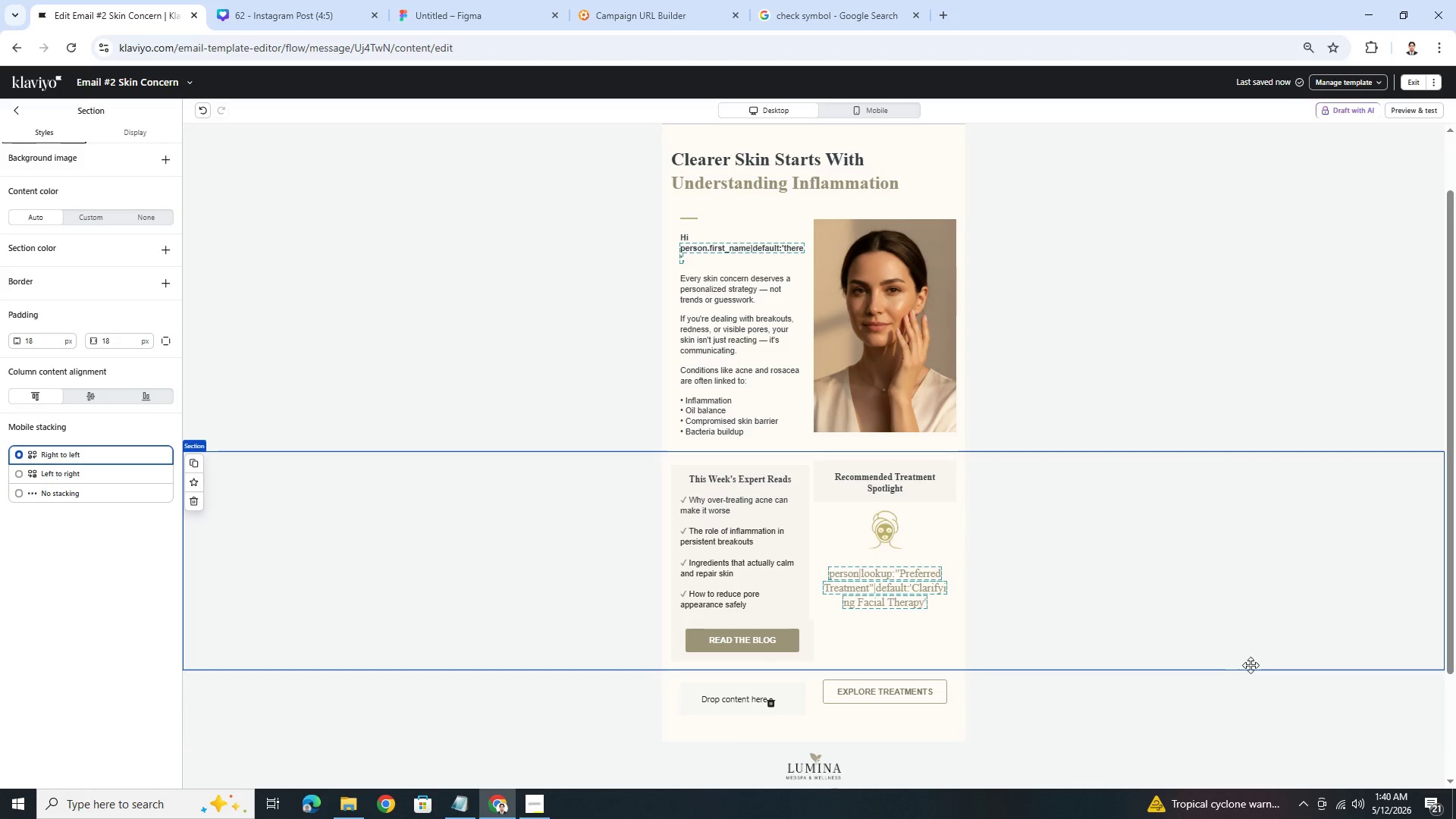 
left_click([910, 105])
 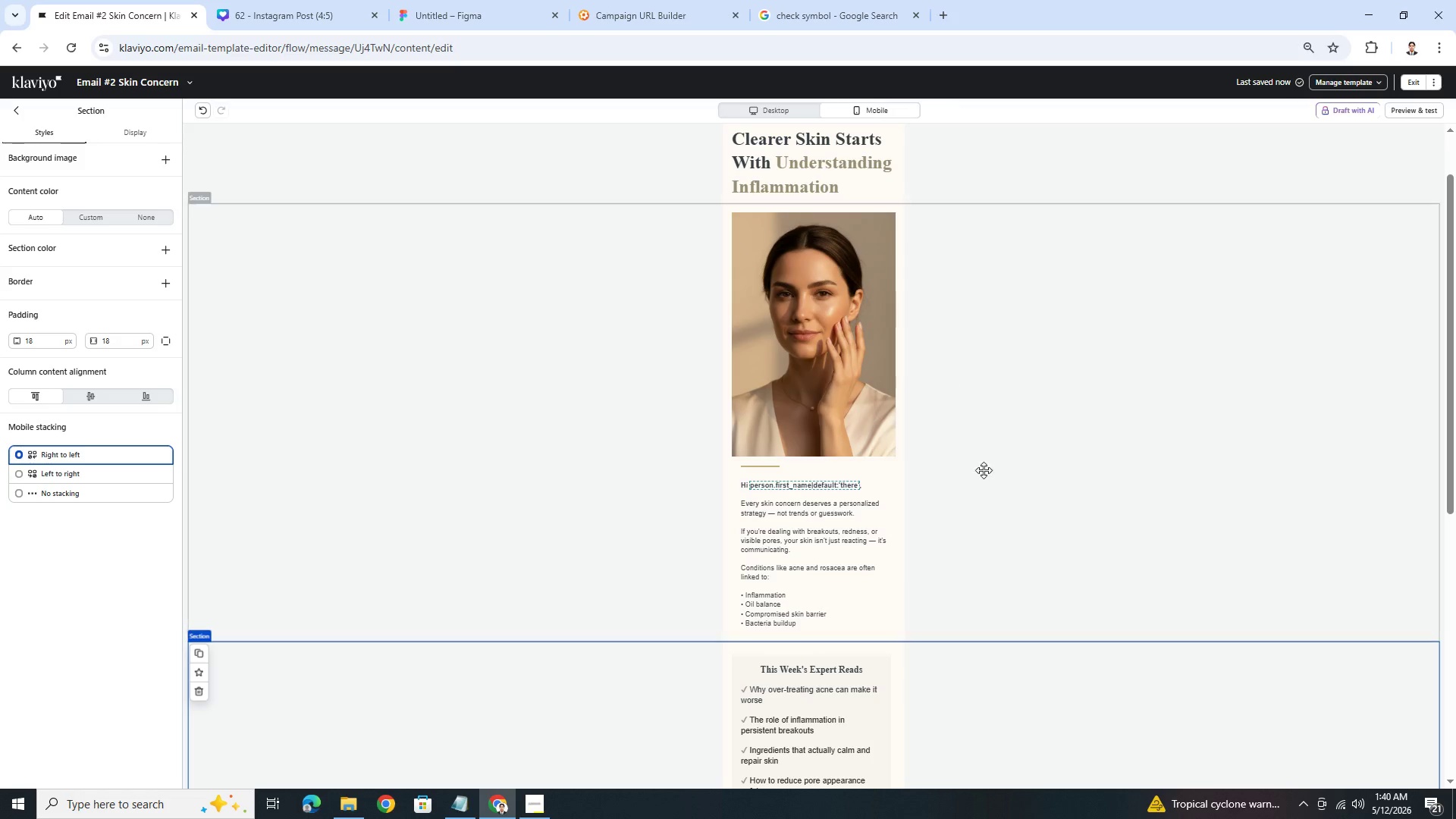 
scroll: coordinate [1014, 508], scroll_direction: down, amount: 5.0
 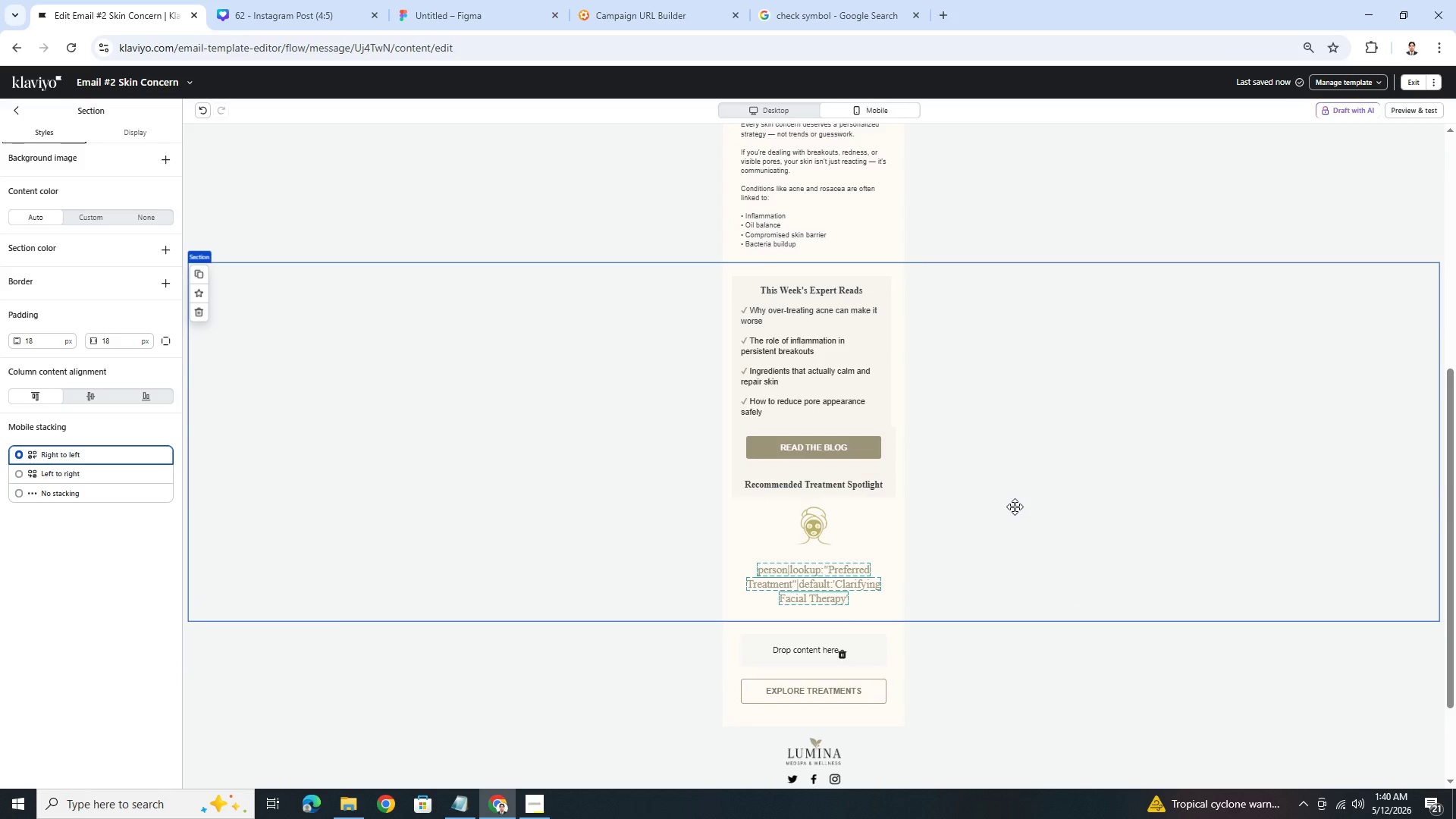 
wait(9.59)
 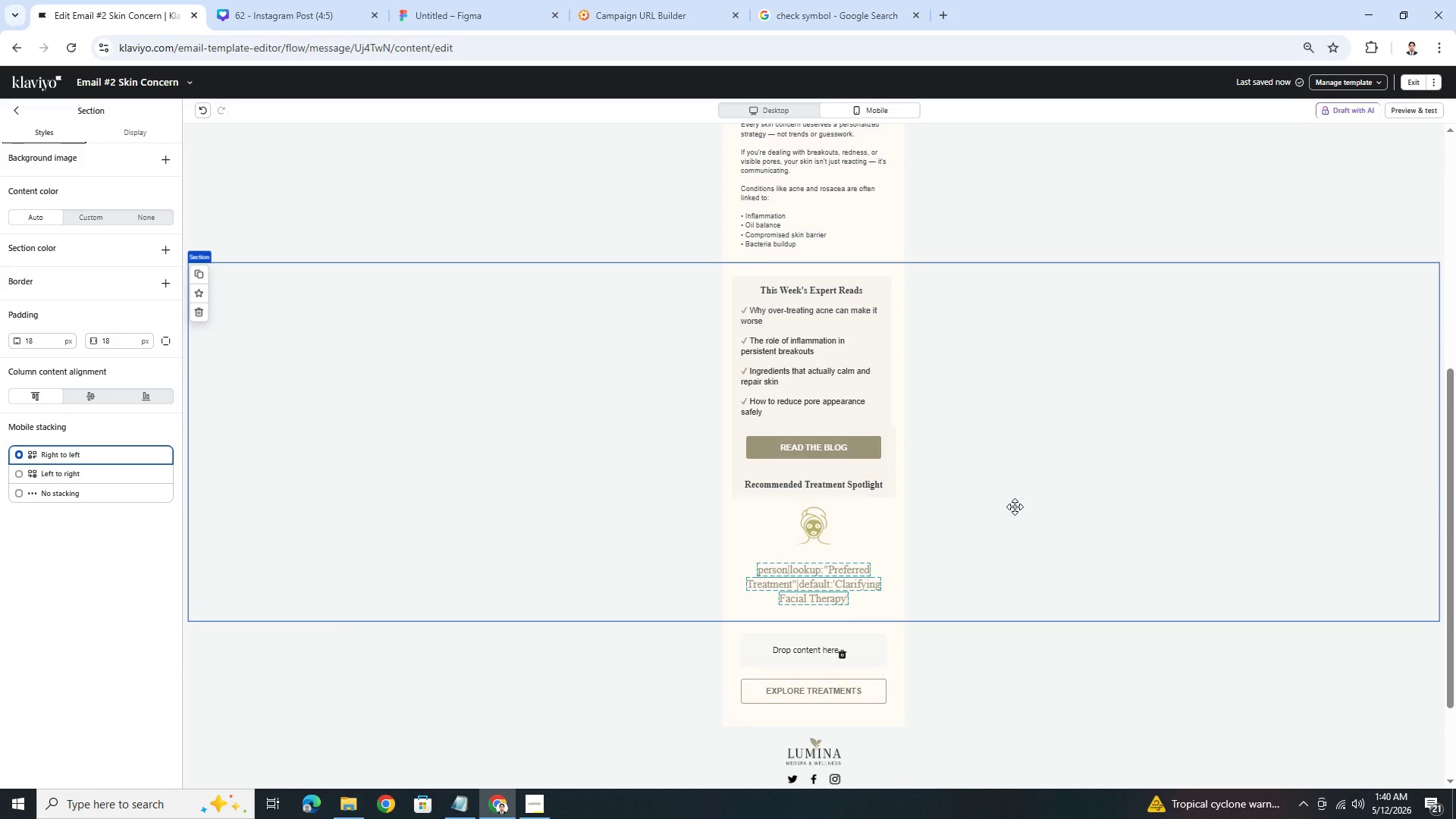 
left_click([18, 110])
 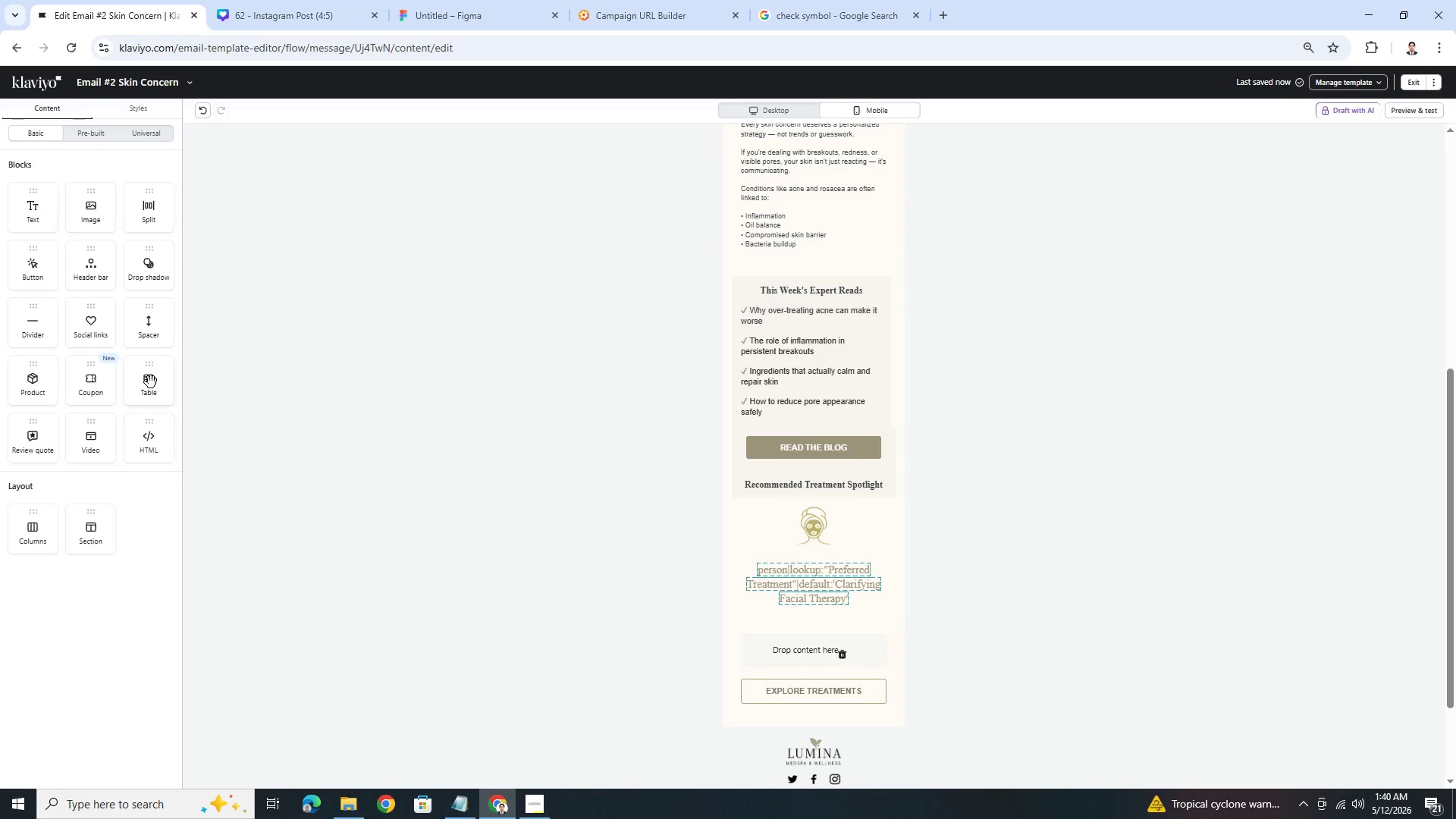 
left_click([155, 315])
 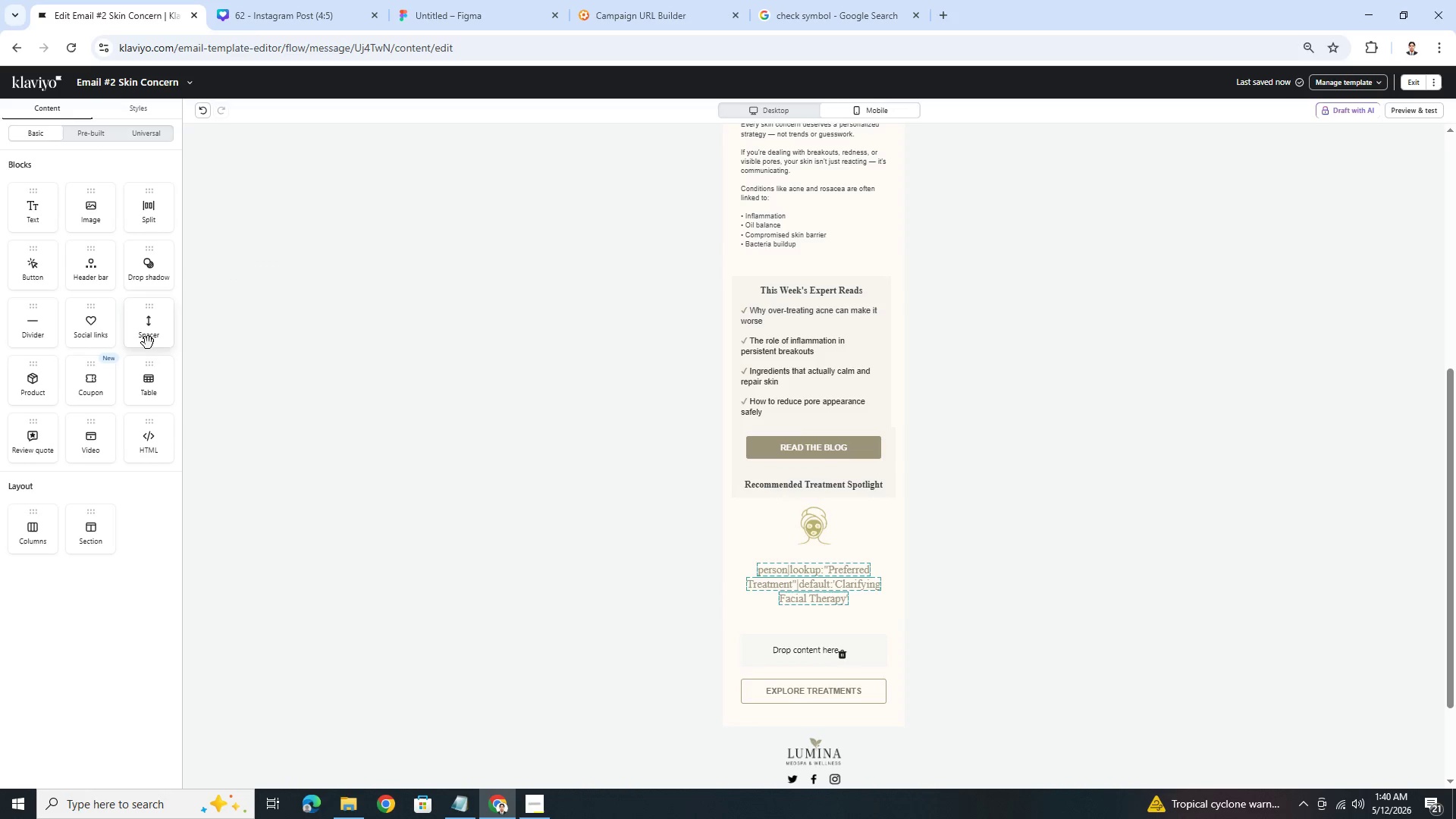 
left_click_drag(start_coordinate=[151, 325], to_coordinate=[801, 479])
 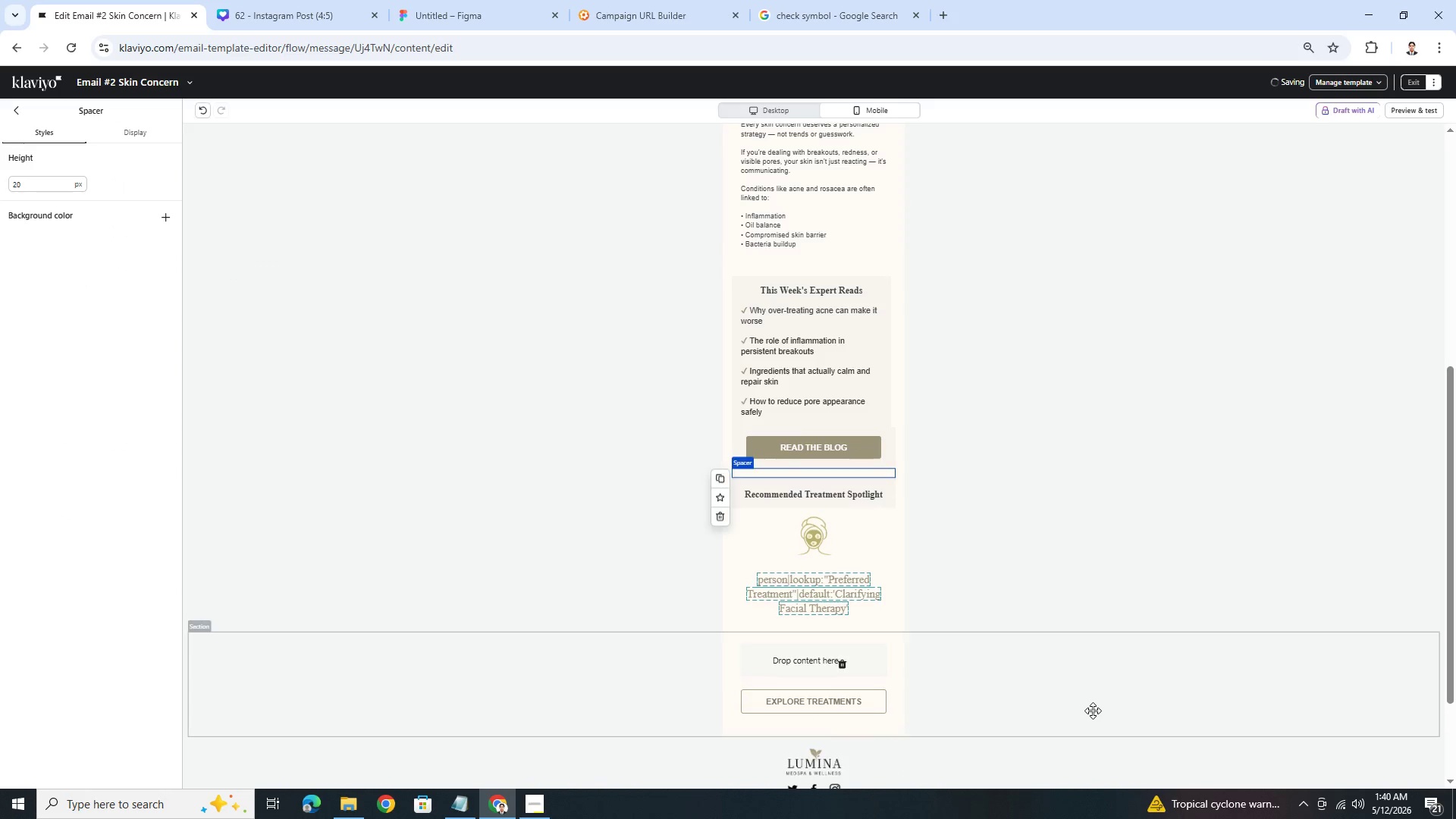 
double_click([1091, 709])
 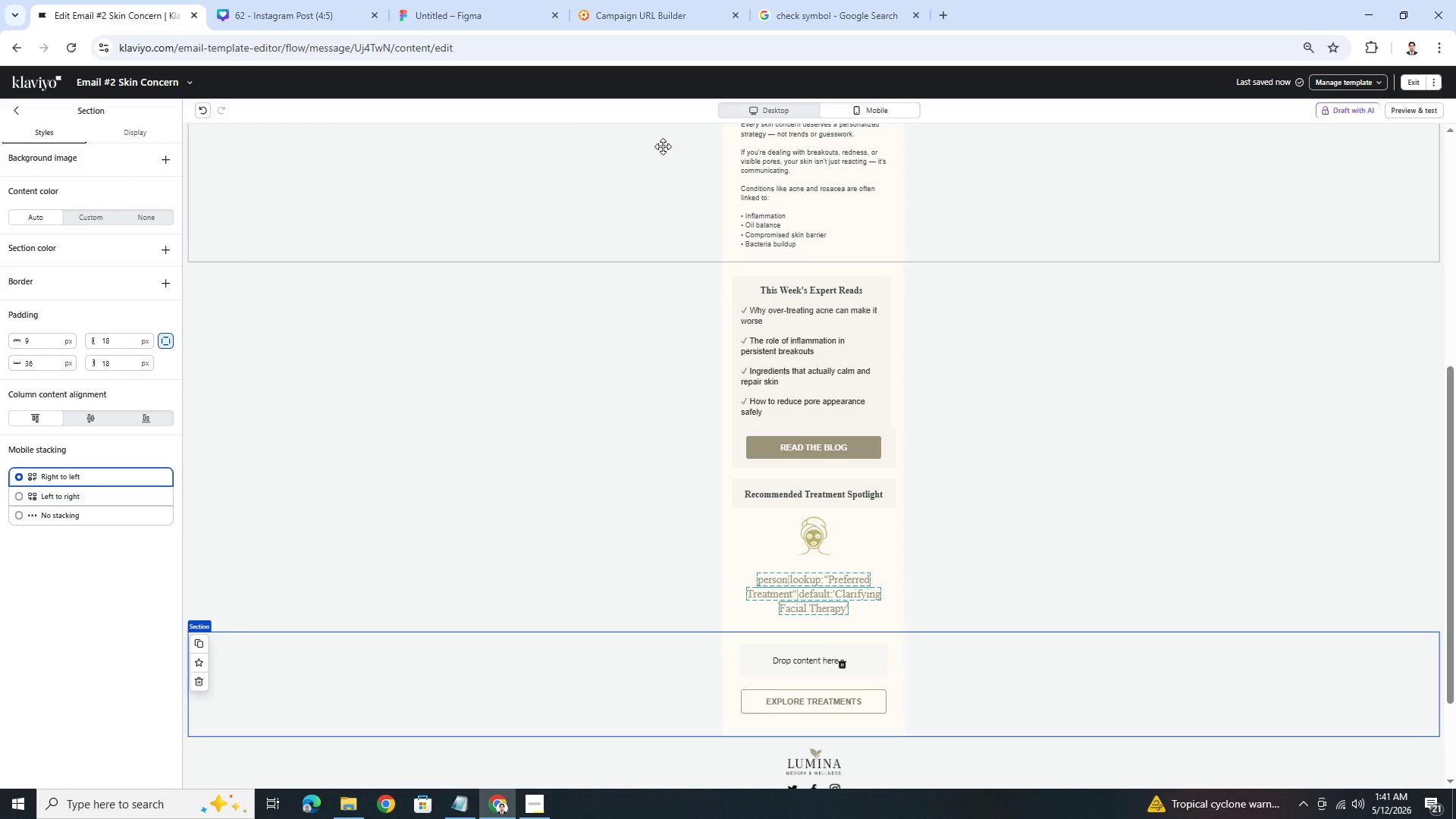 
left_click([723, 109])
 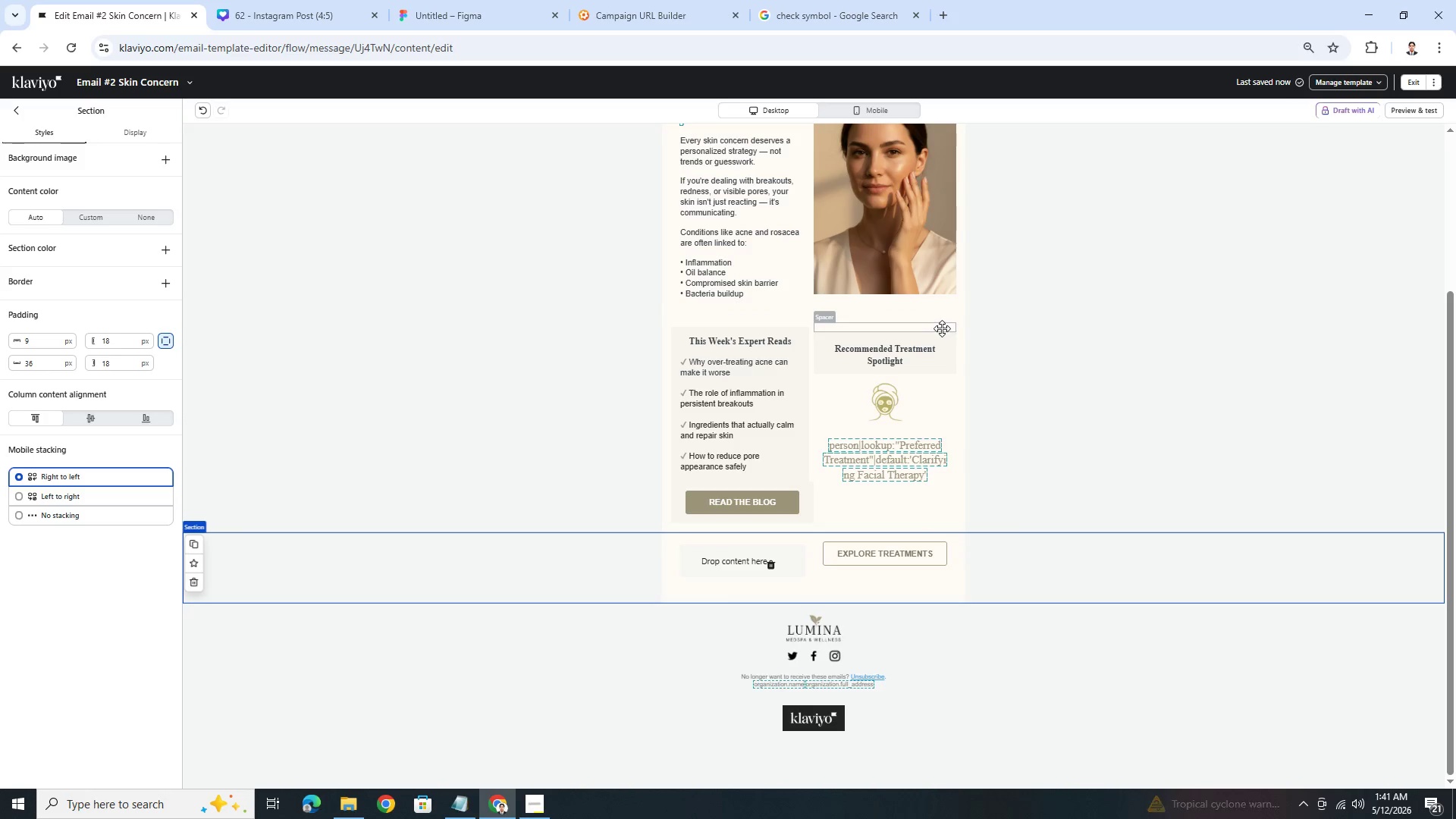 
left_click_drag(start_coordinate=[893, 327], to_coordinate=[760, 516])
 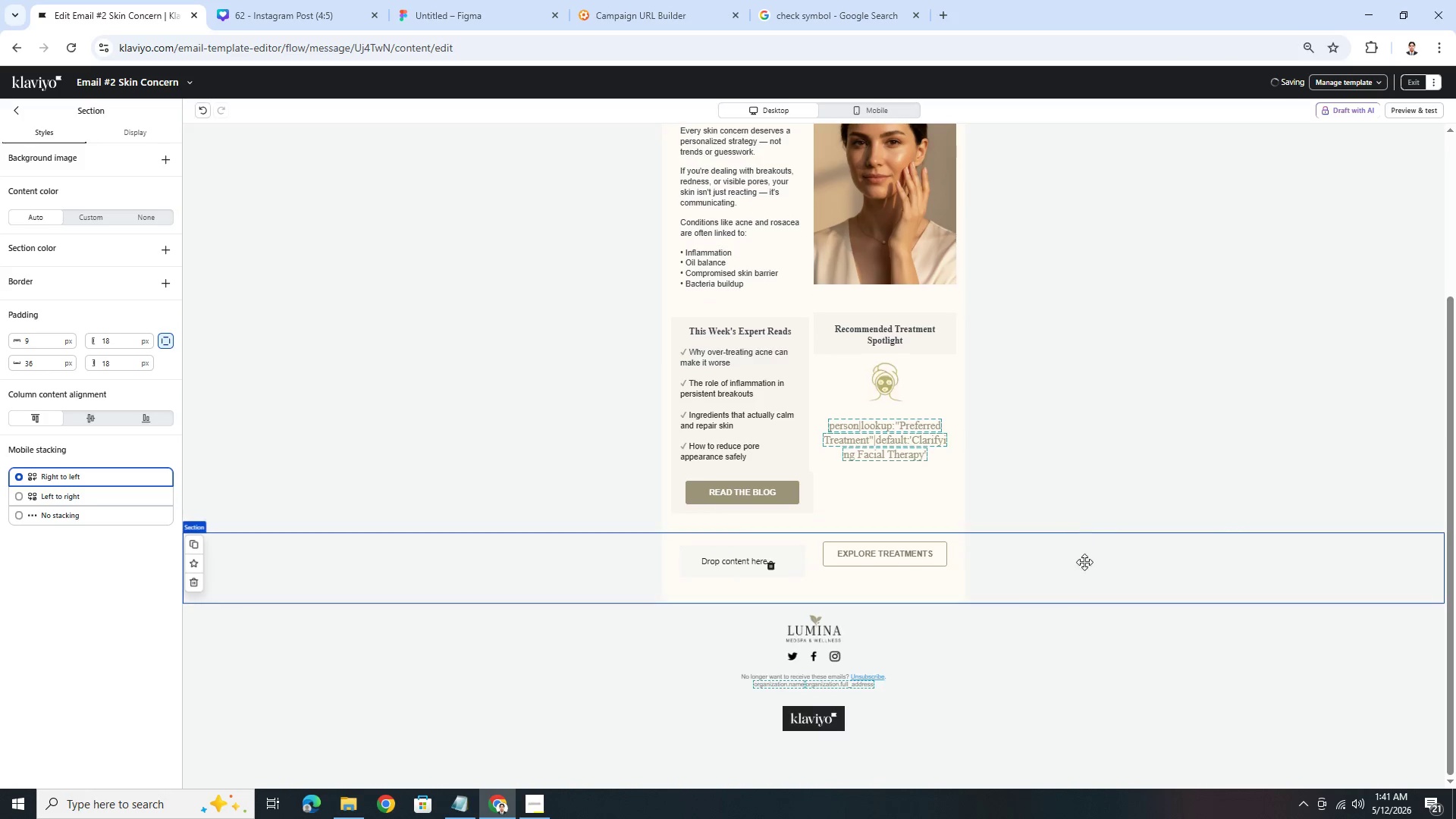 
left_click([1084, 570])
 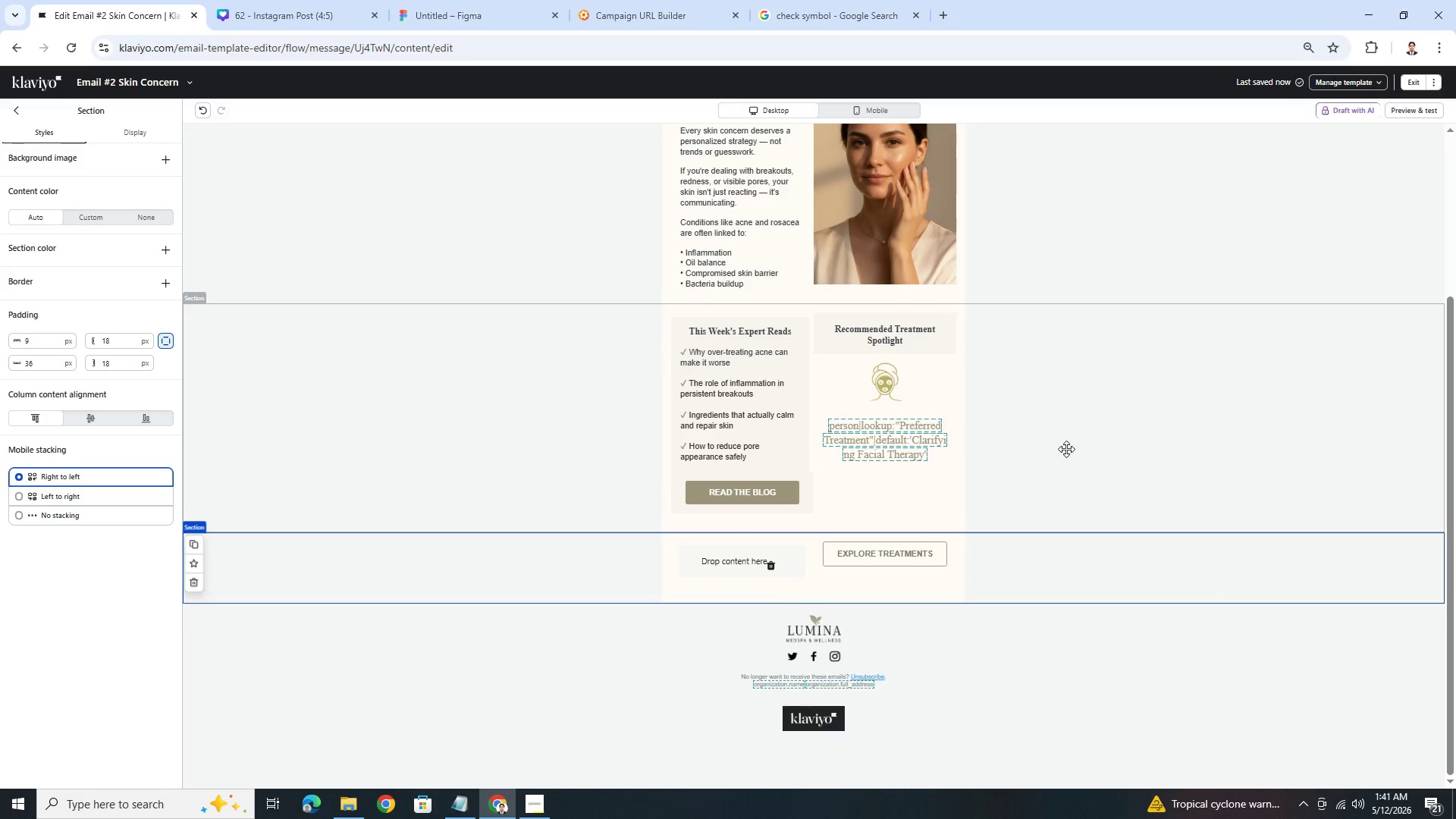 
wait(7.91)
 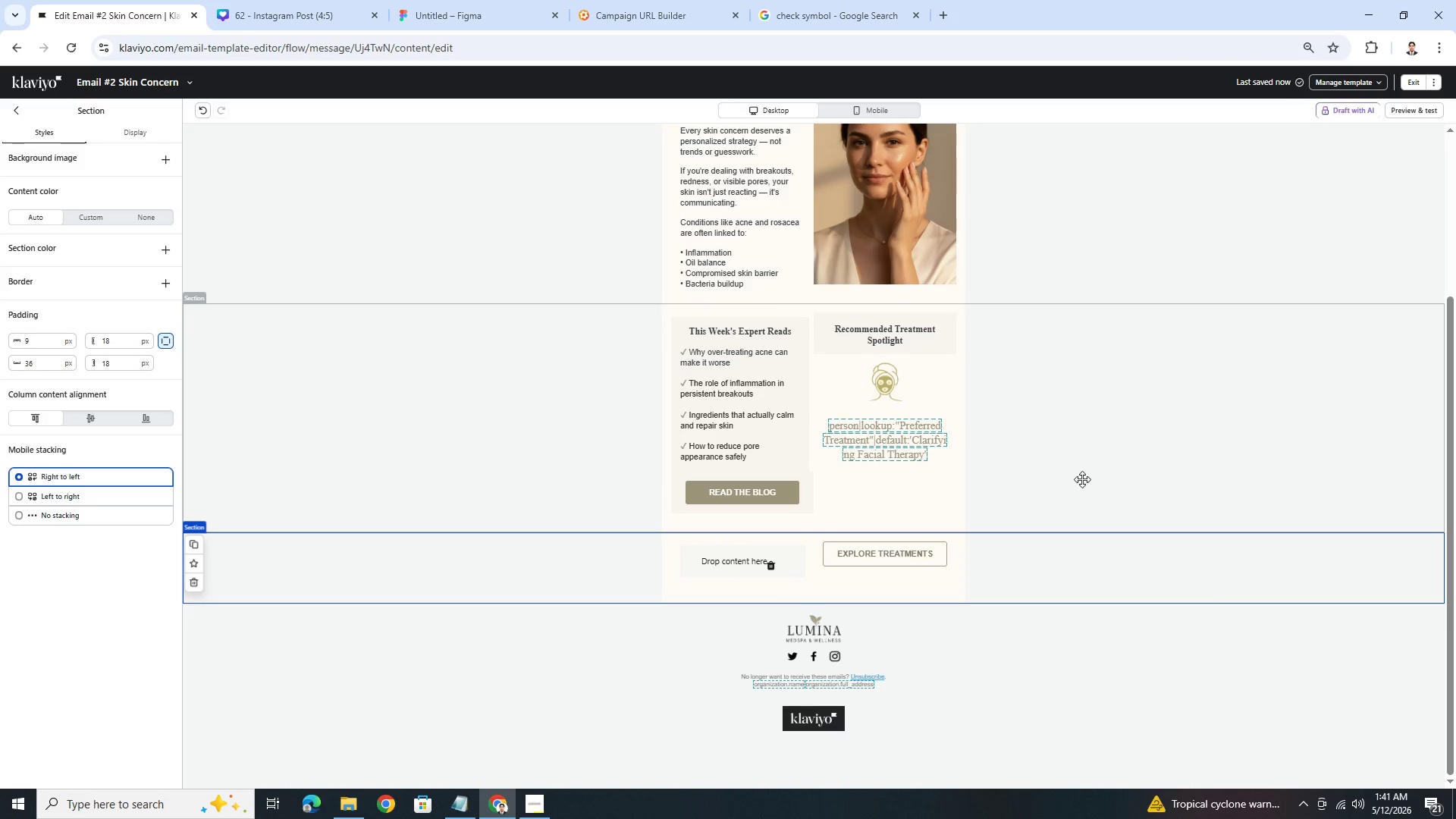 
left_click([799, 494])
 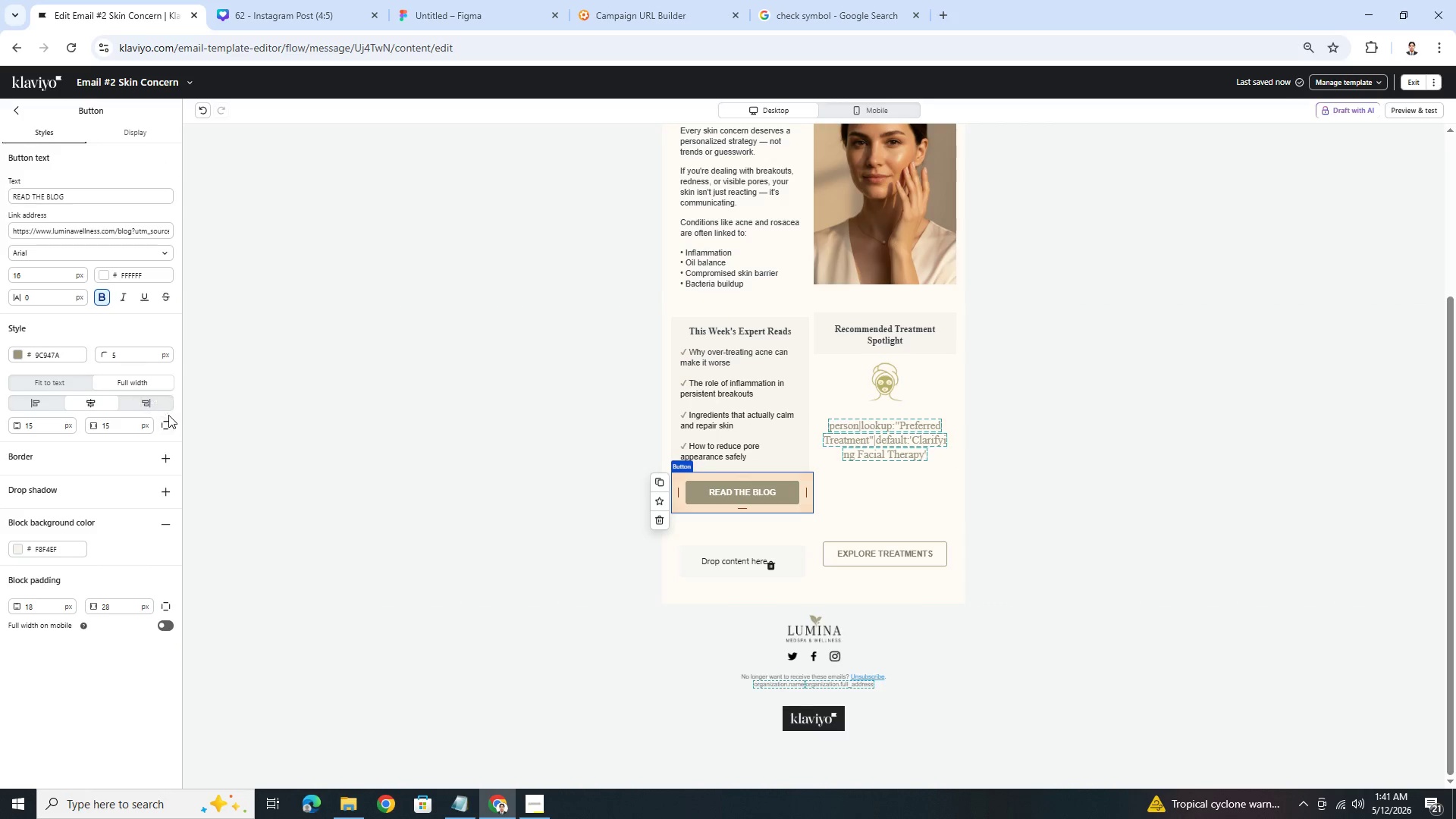 
wait(7.75)
 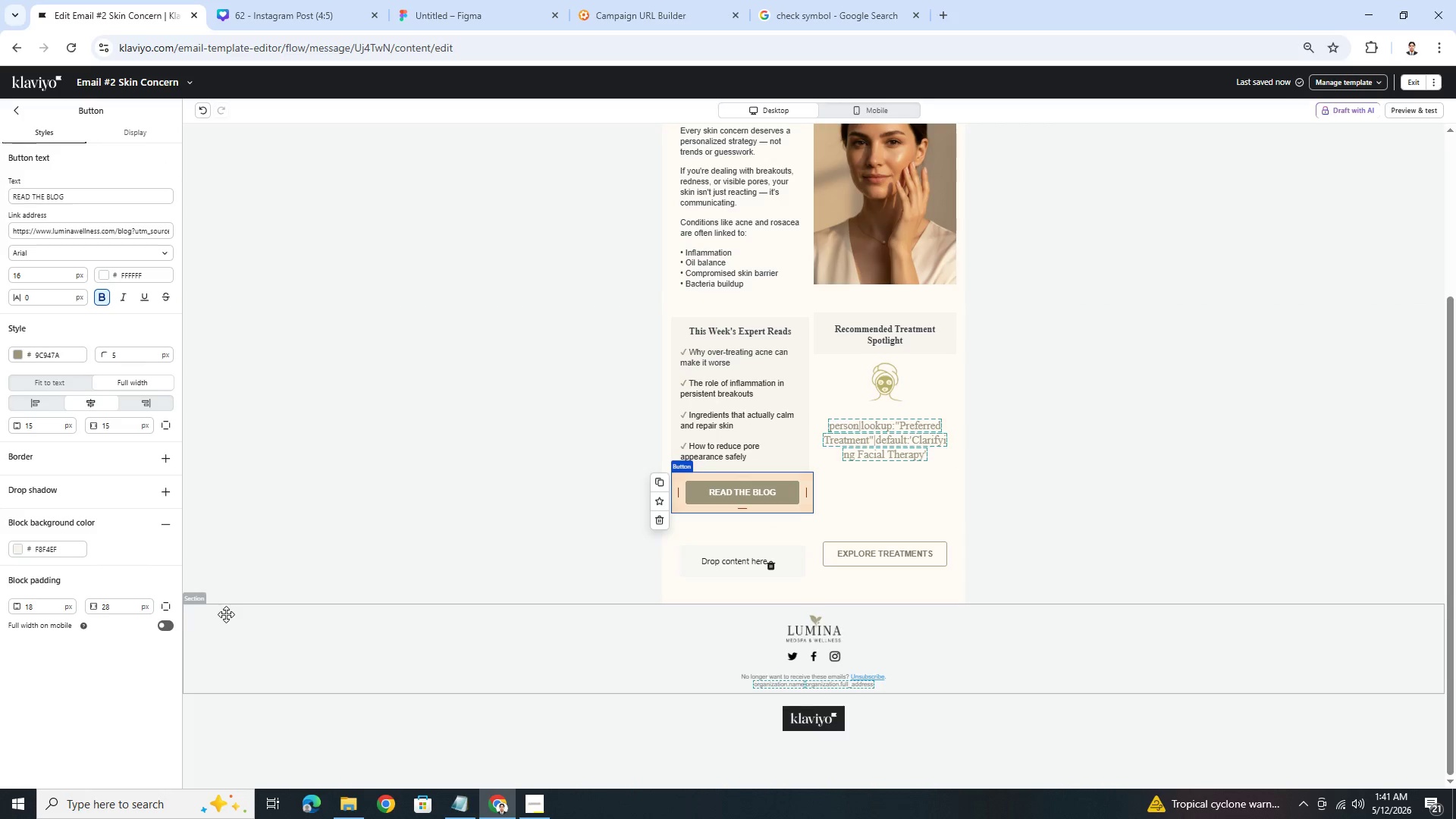 
left_click([71, 381])
 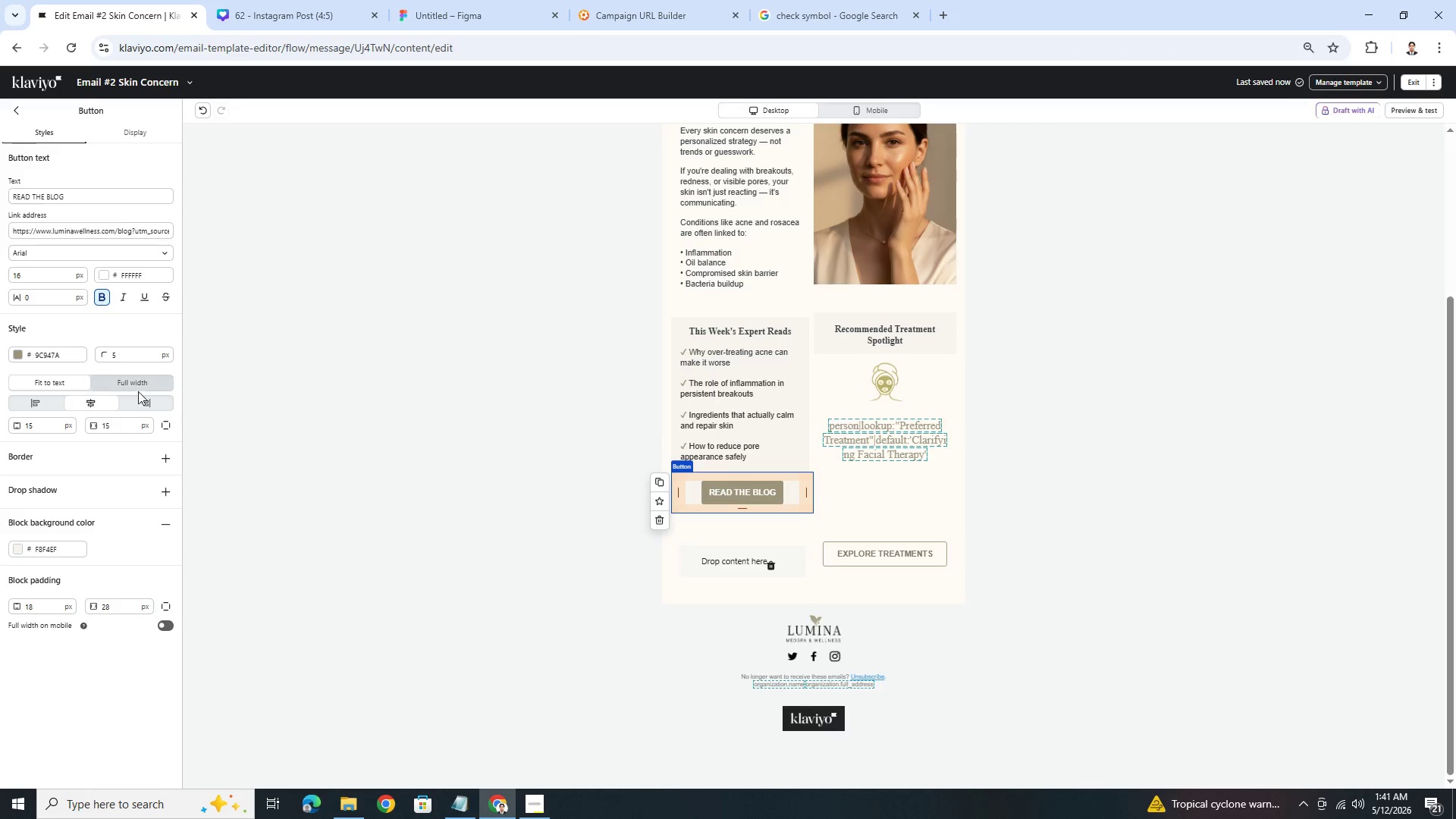 
left_click([980, 513])
 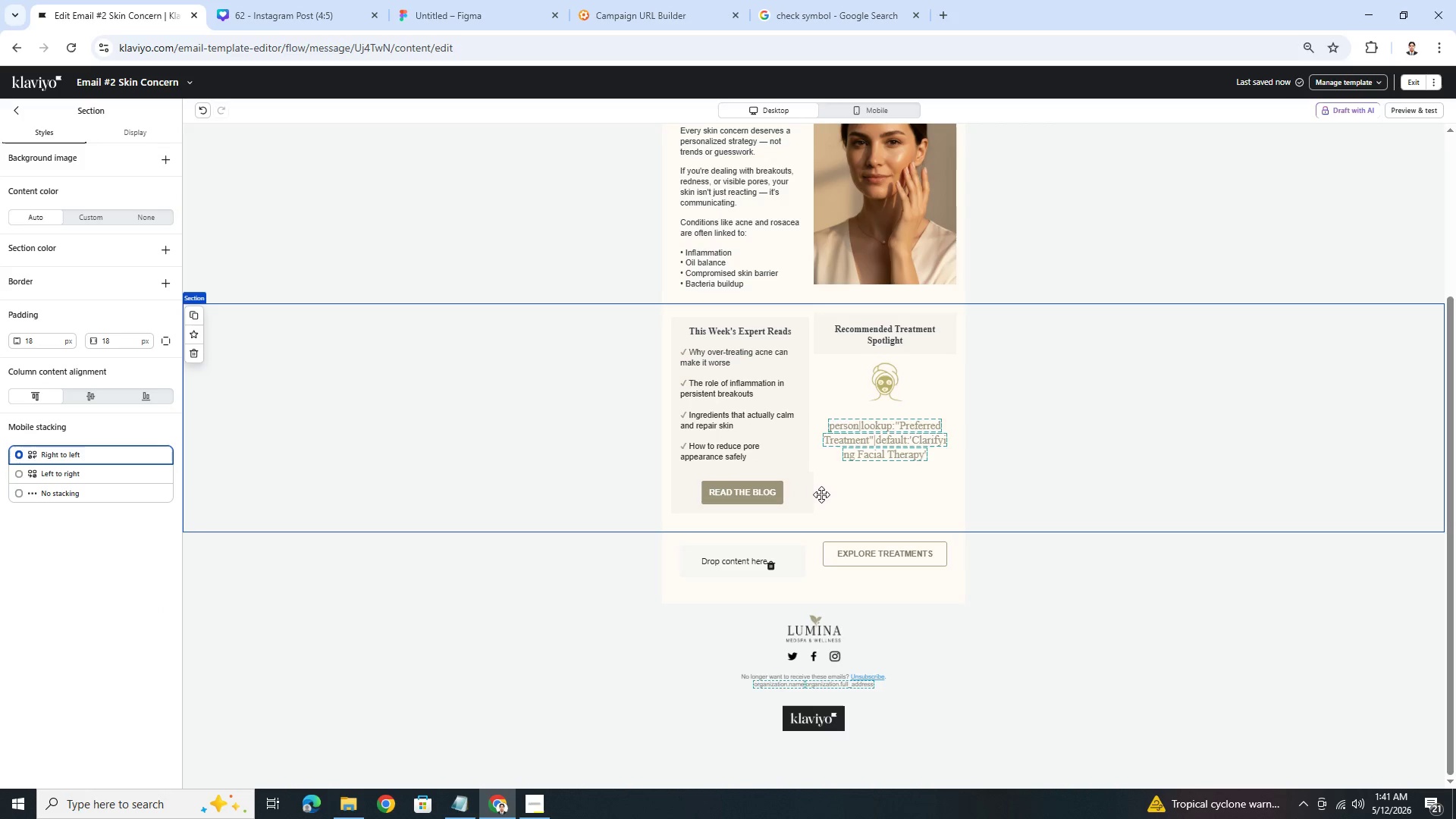 
left_click([808, 493])
 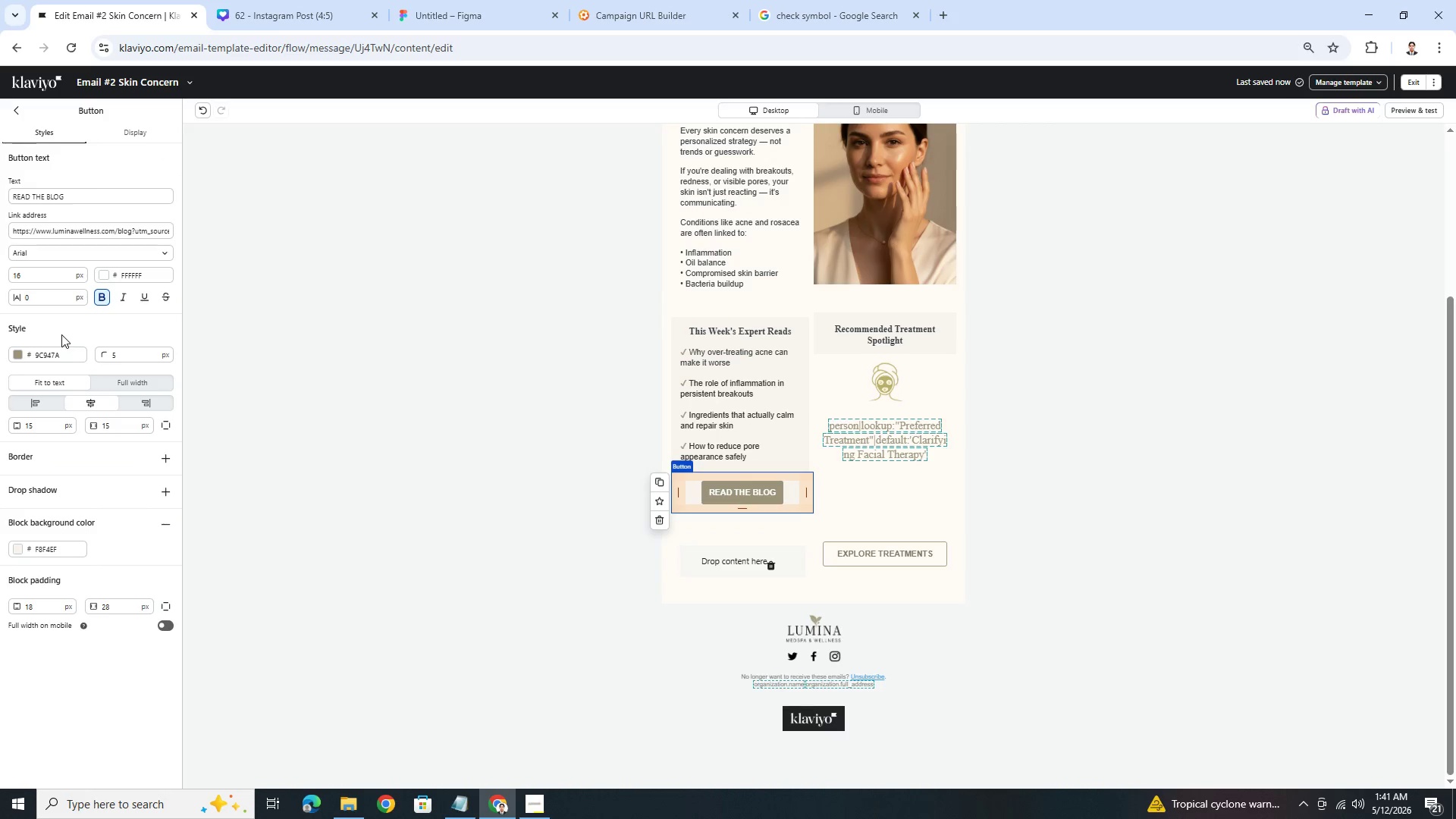 
left_click([161, 522])
 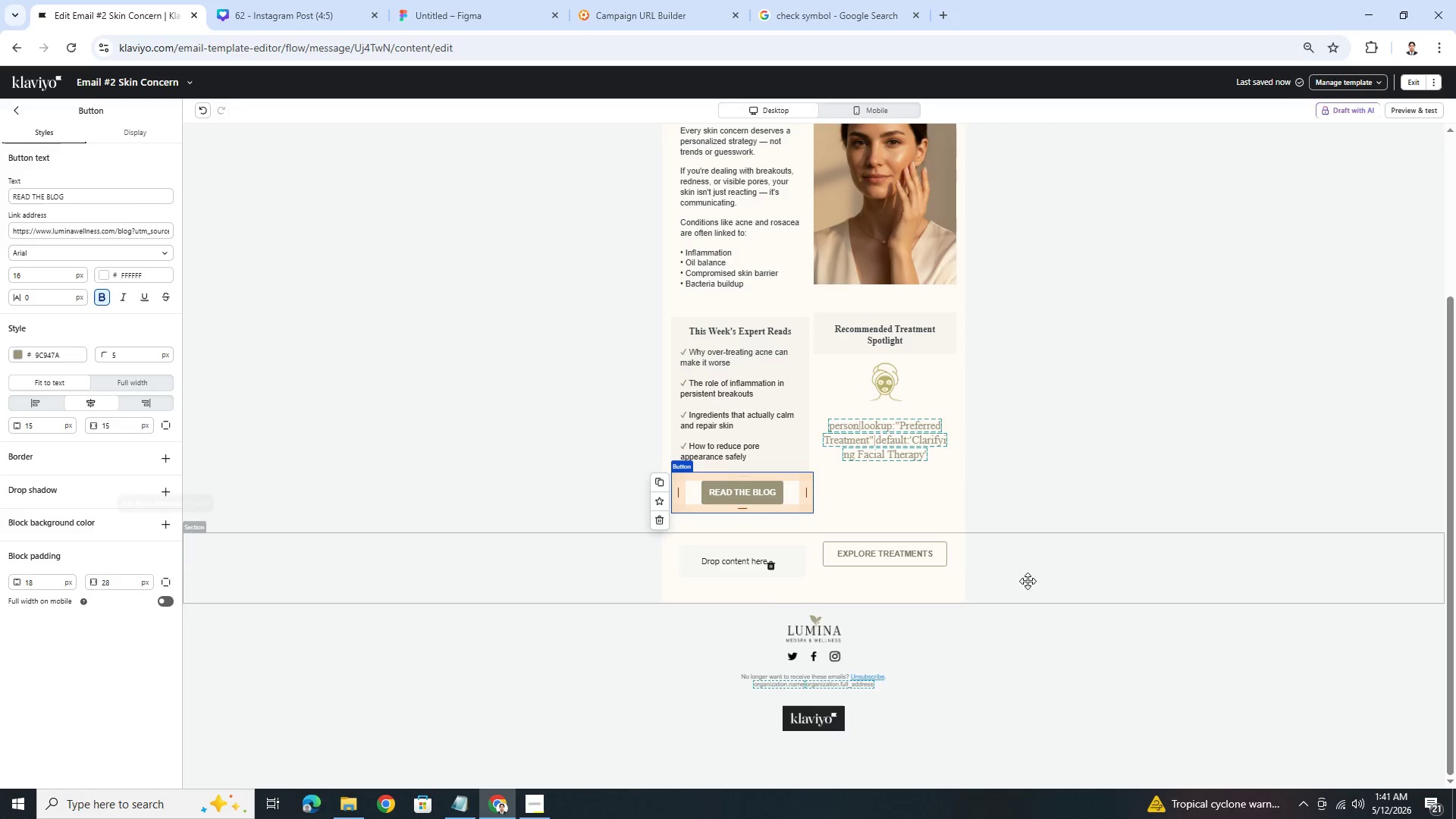 
left_click([1098, 544])
 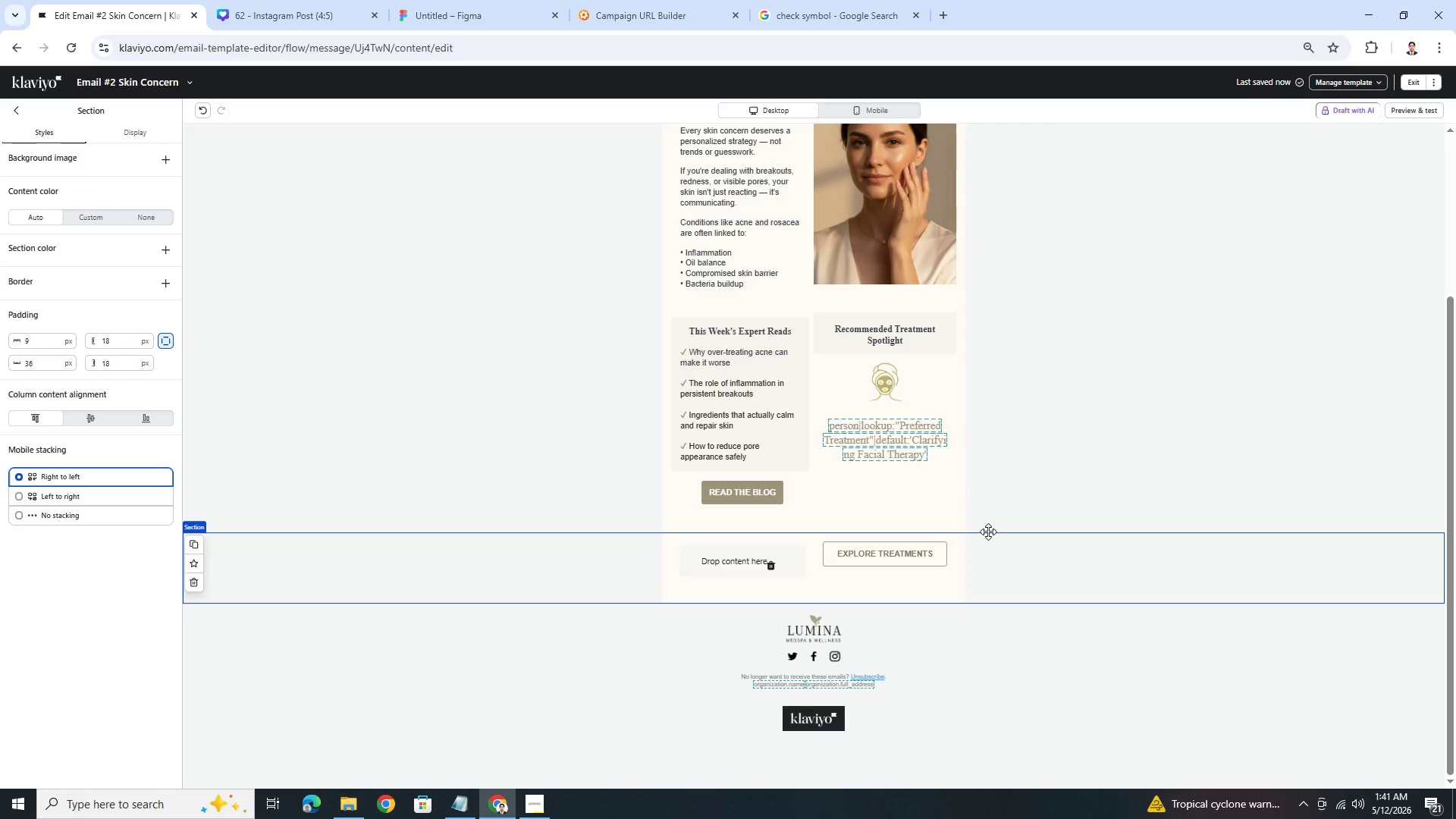 
wait(14.05)
 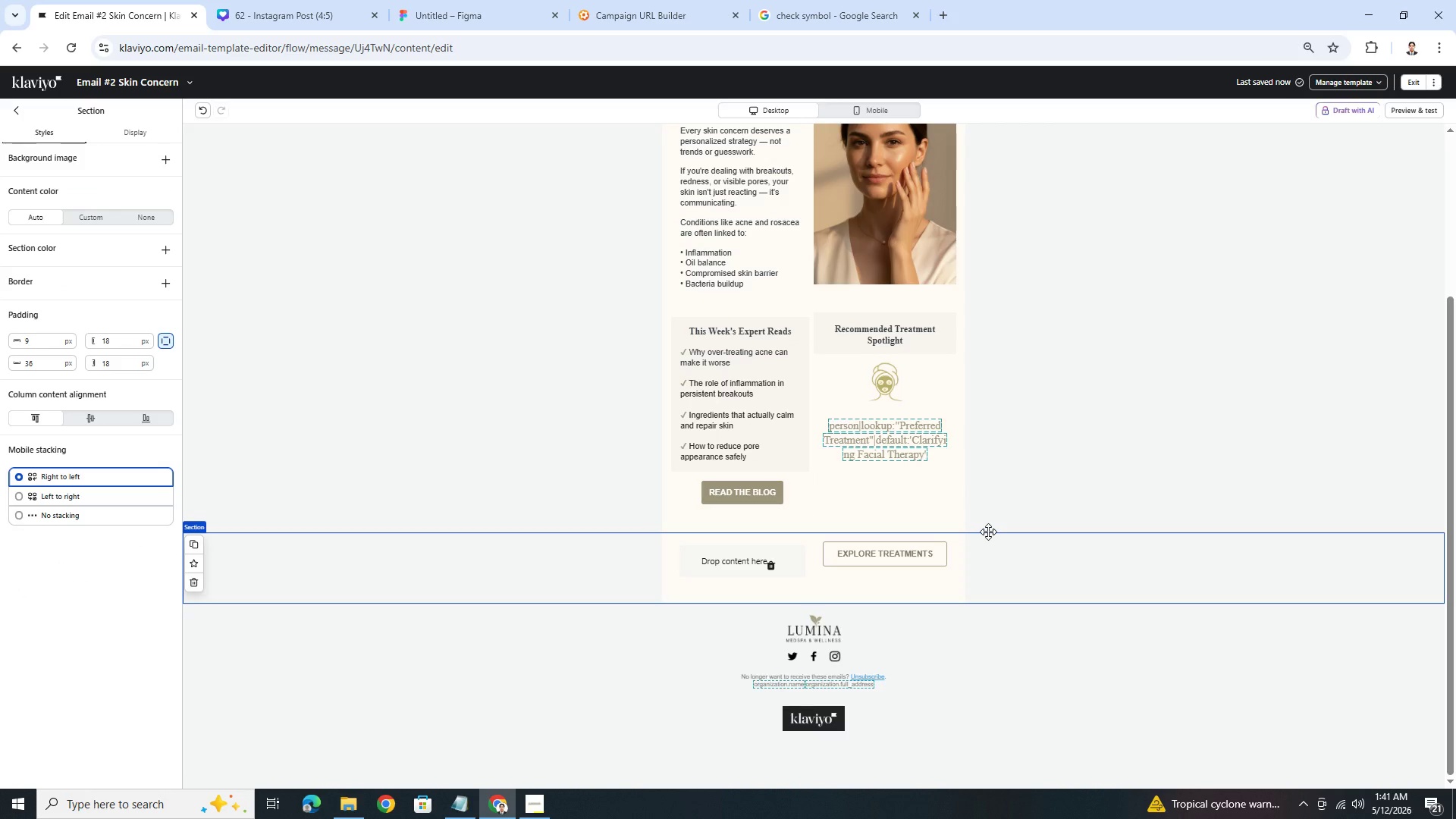 
left_click_drag(start_coordinate=[759, 497], to_coordinate=[755, 448])
 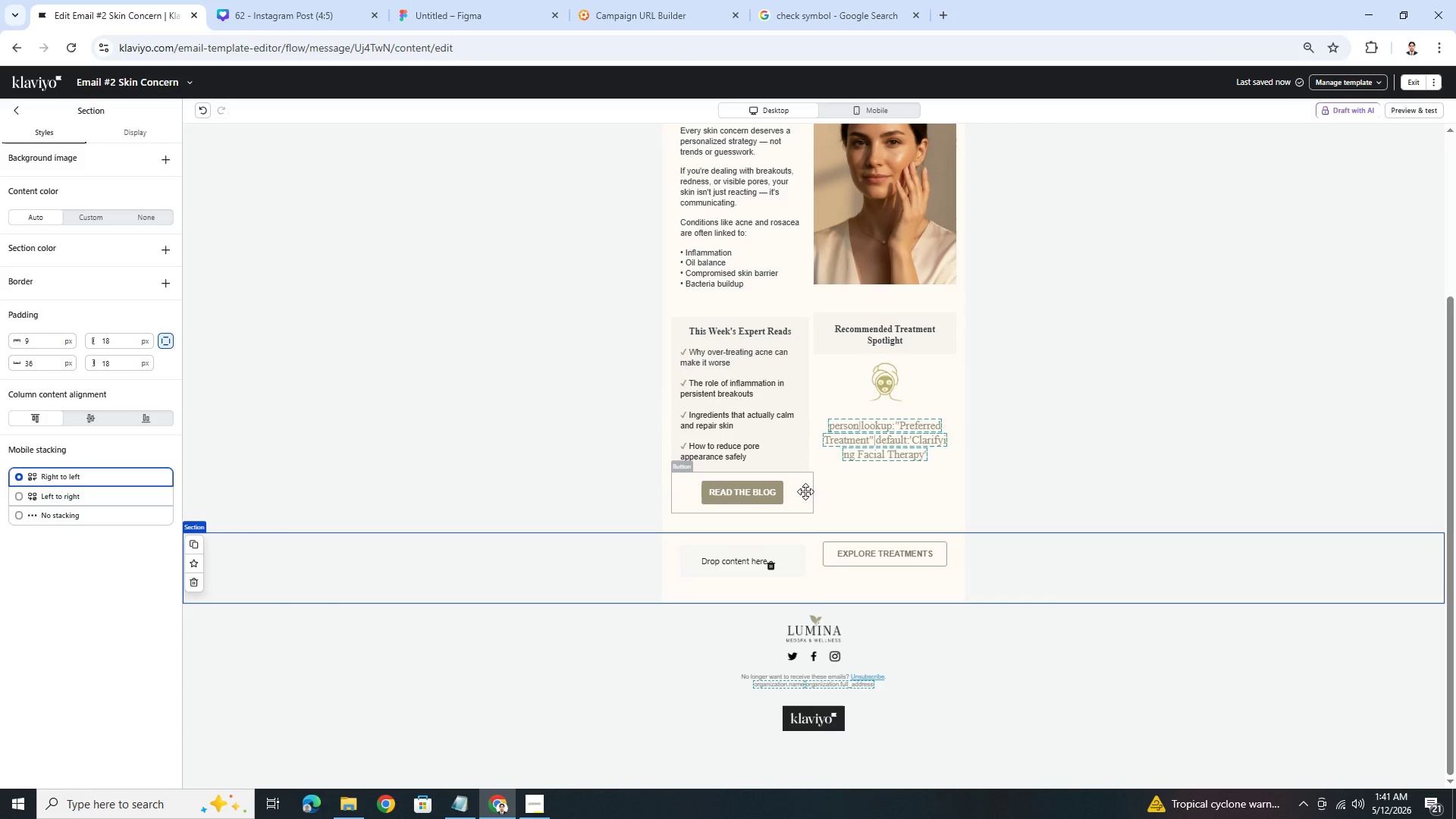 
left_click_drag(start_coordinate=[748, 500], to_coordinate=[742, 441])
 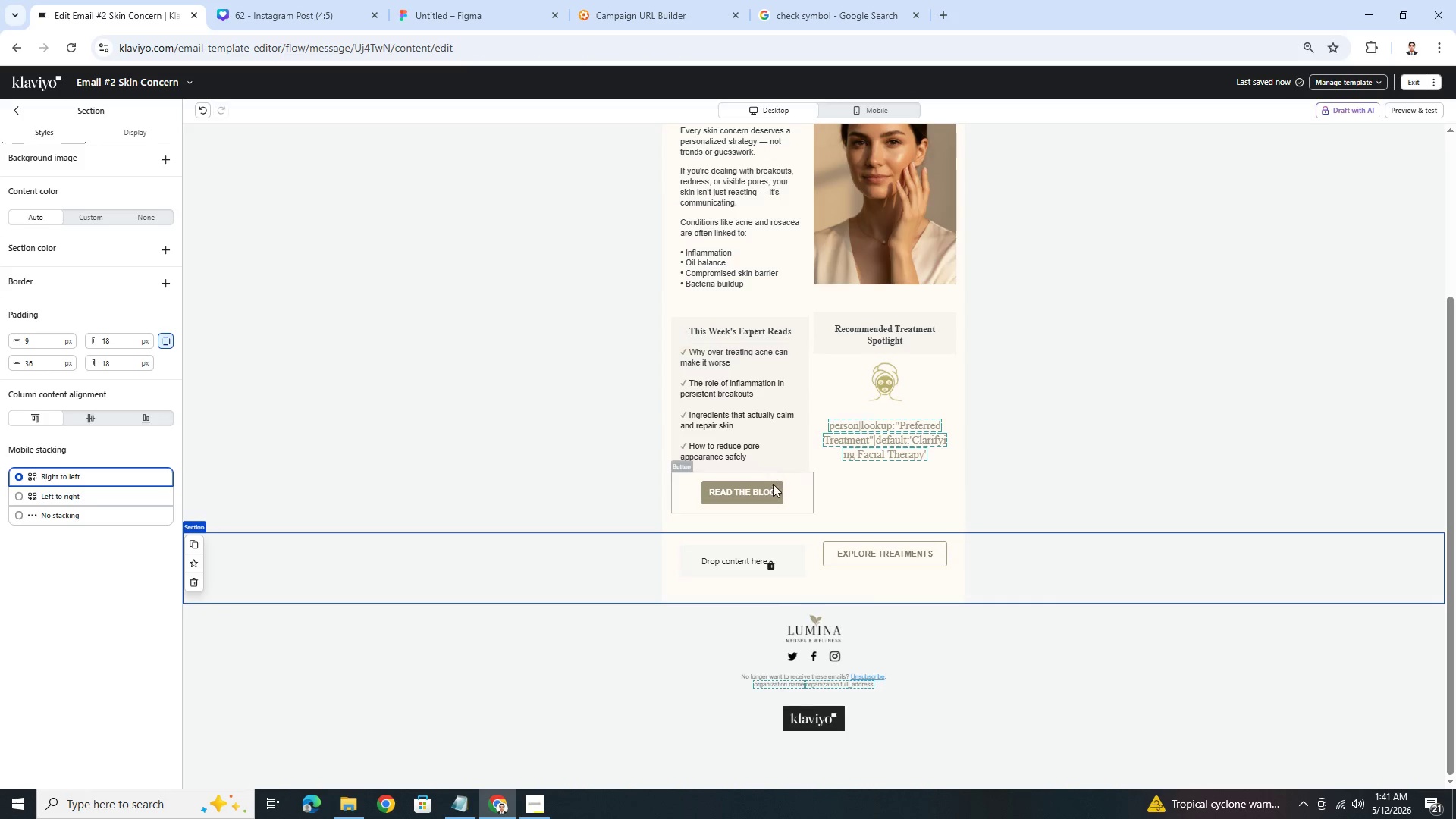 
left_click([774, 487])
 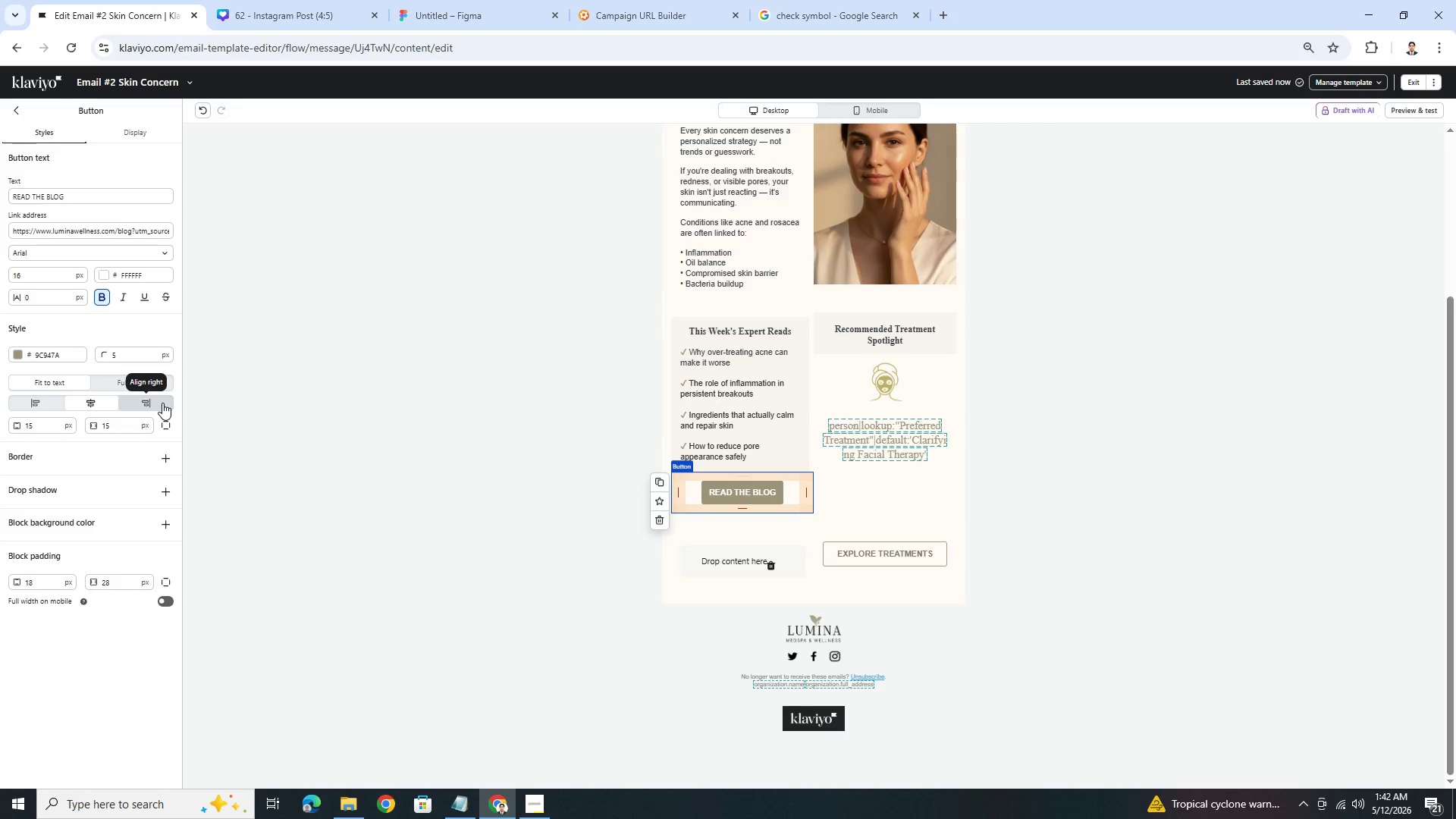 
wait(7.72)
 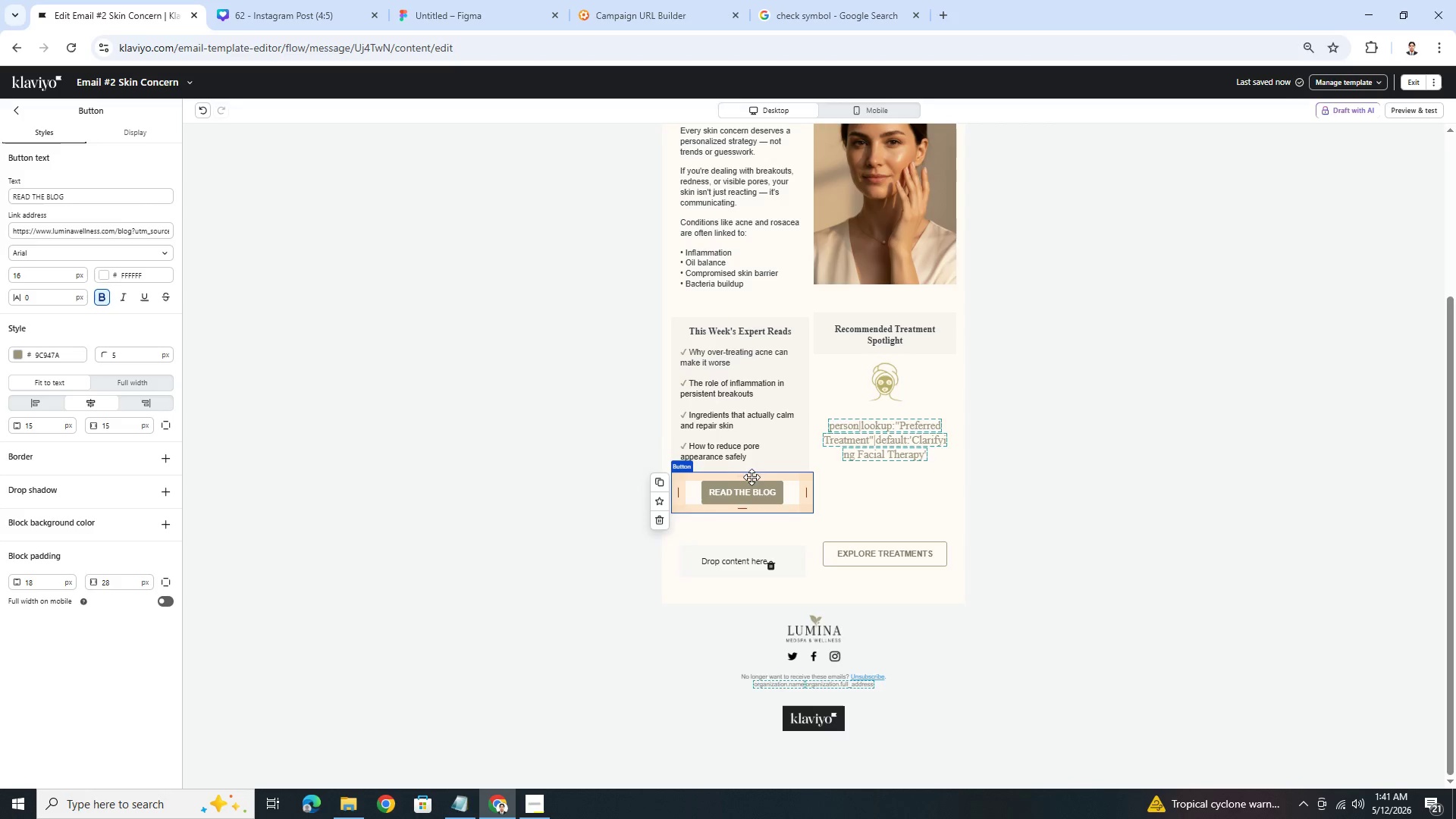 
left_click([46, 400])
 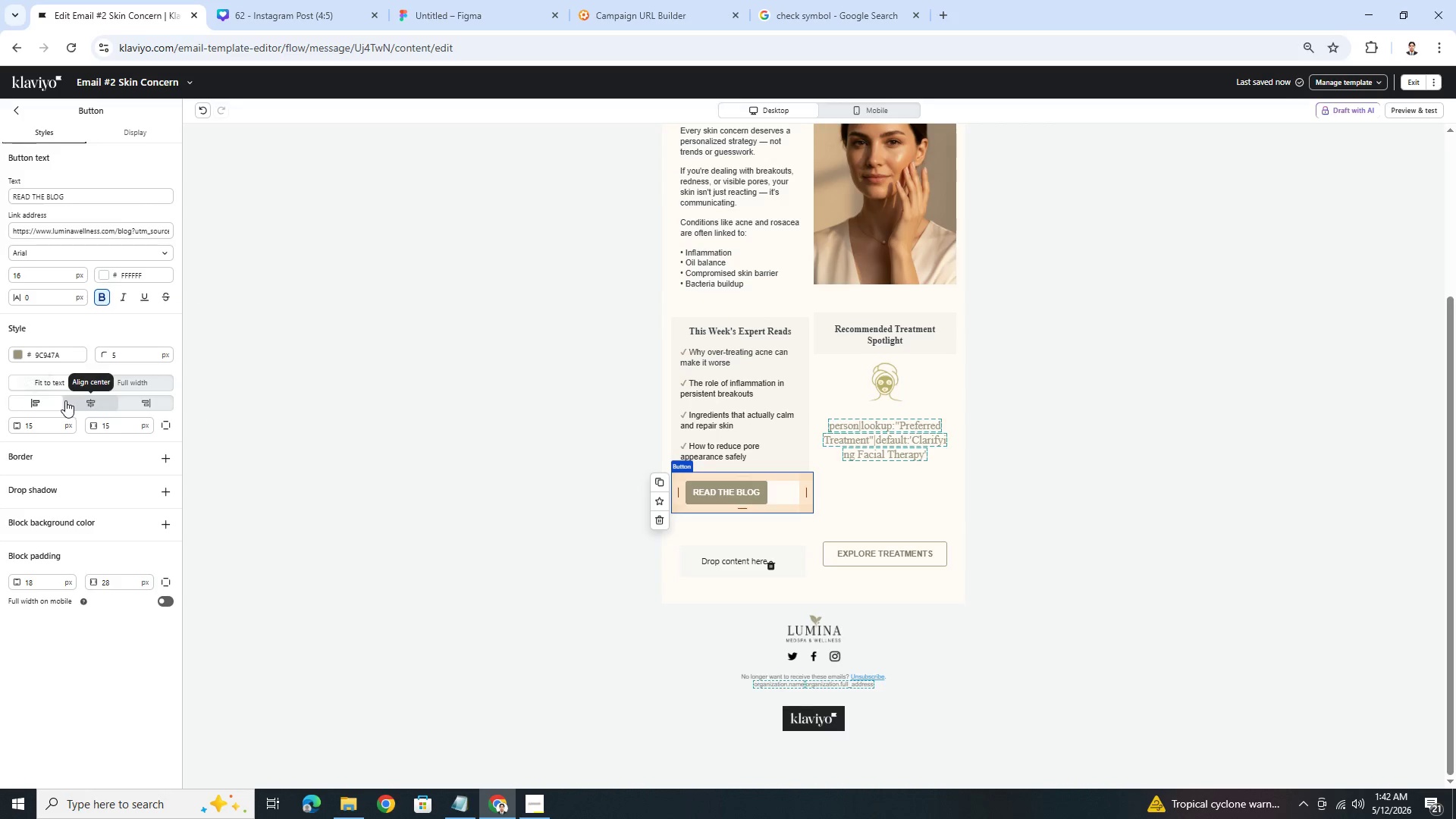 
left_click([1102, 526])
 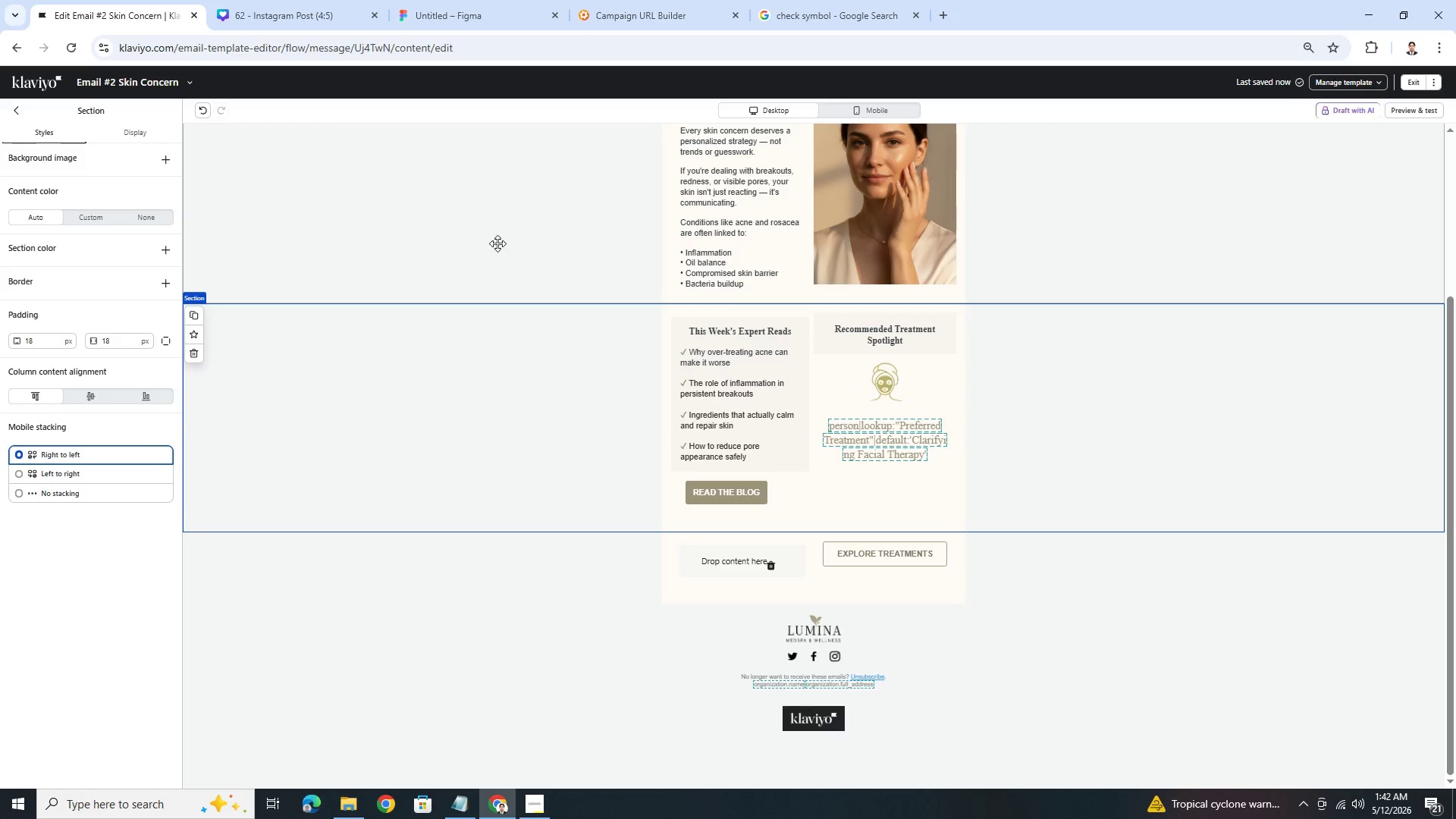 
left_click([197, 110])
 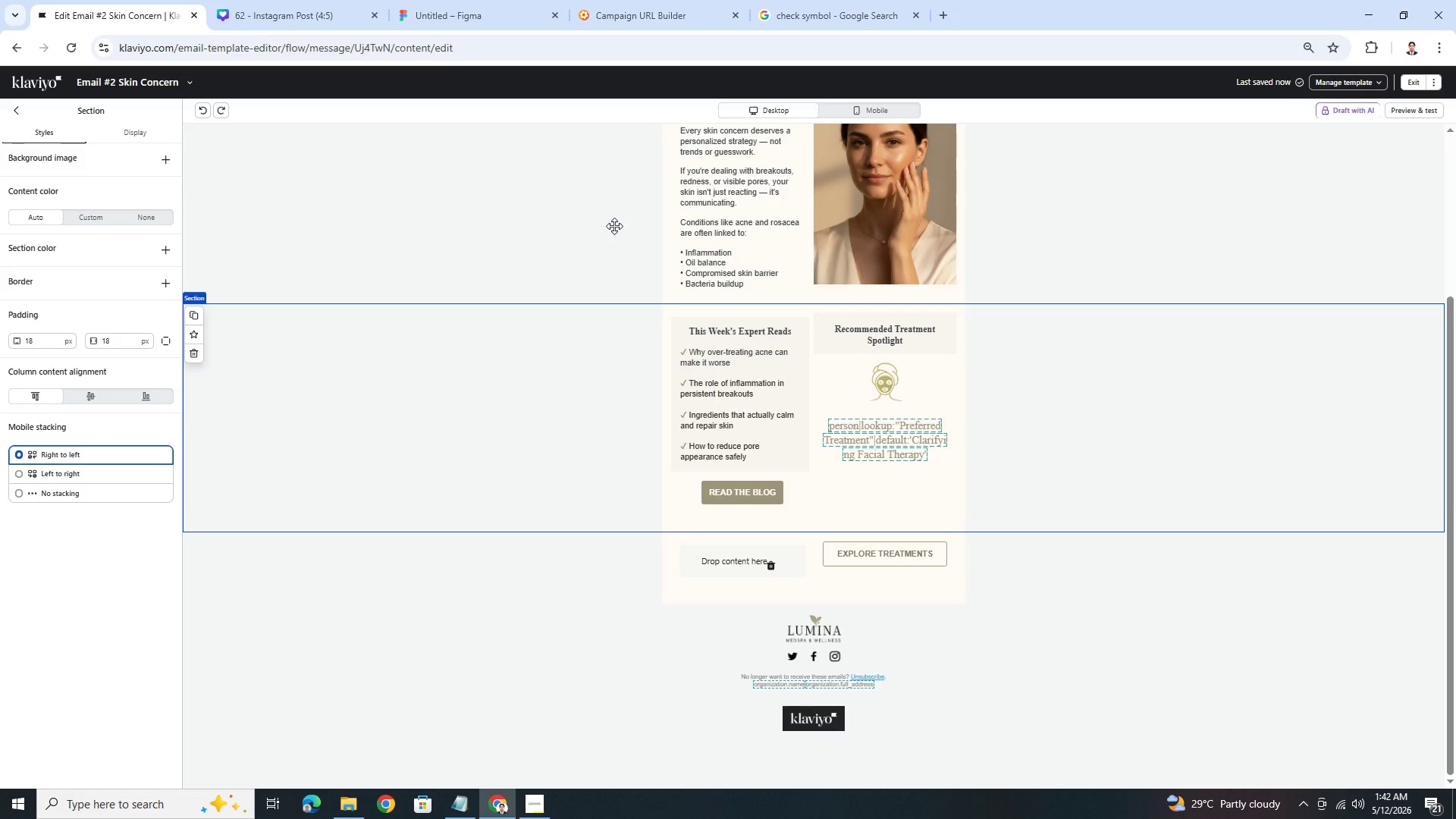 
wait(25.88)
 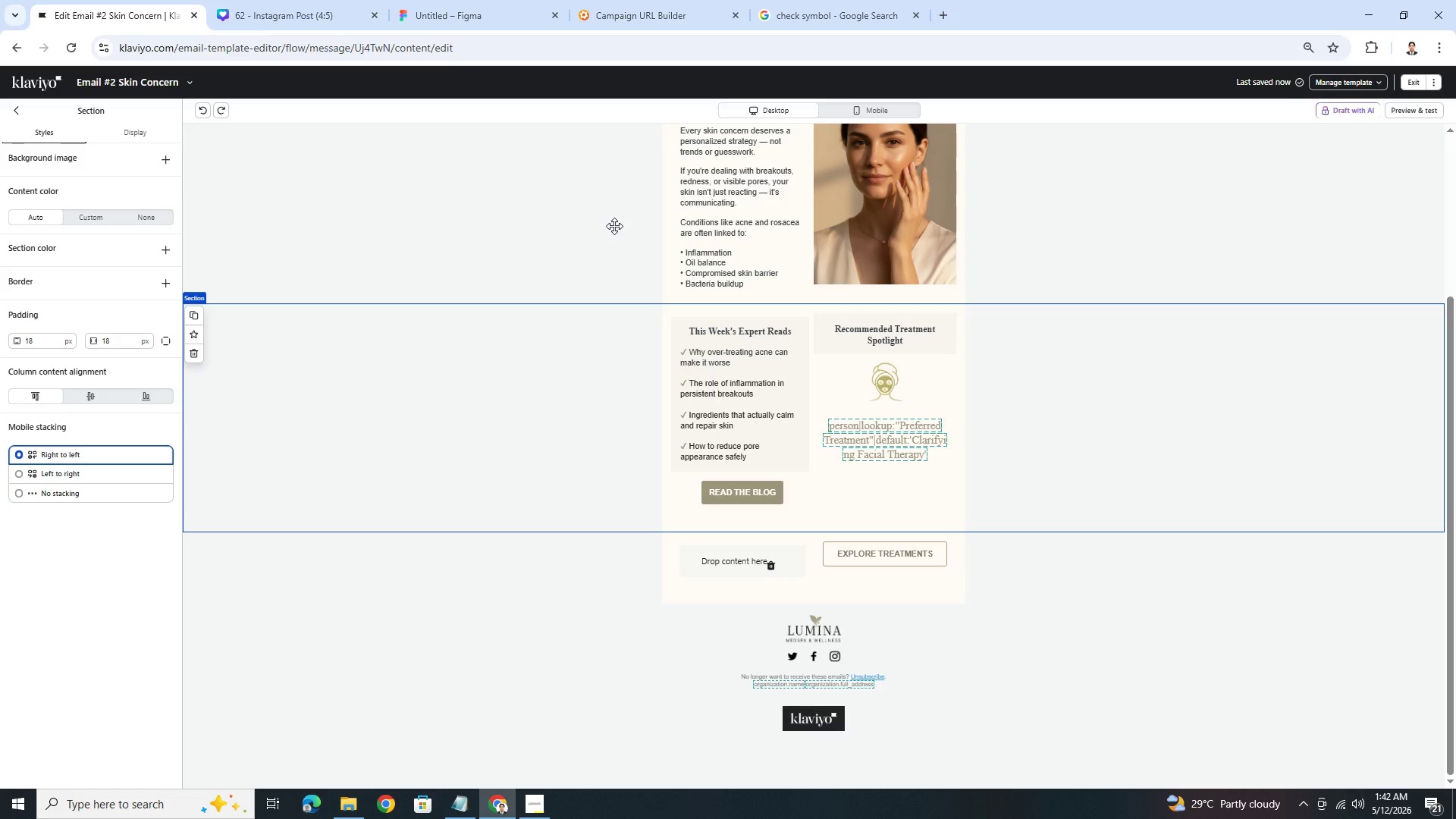 
left_click([535, 811])